 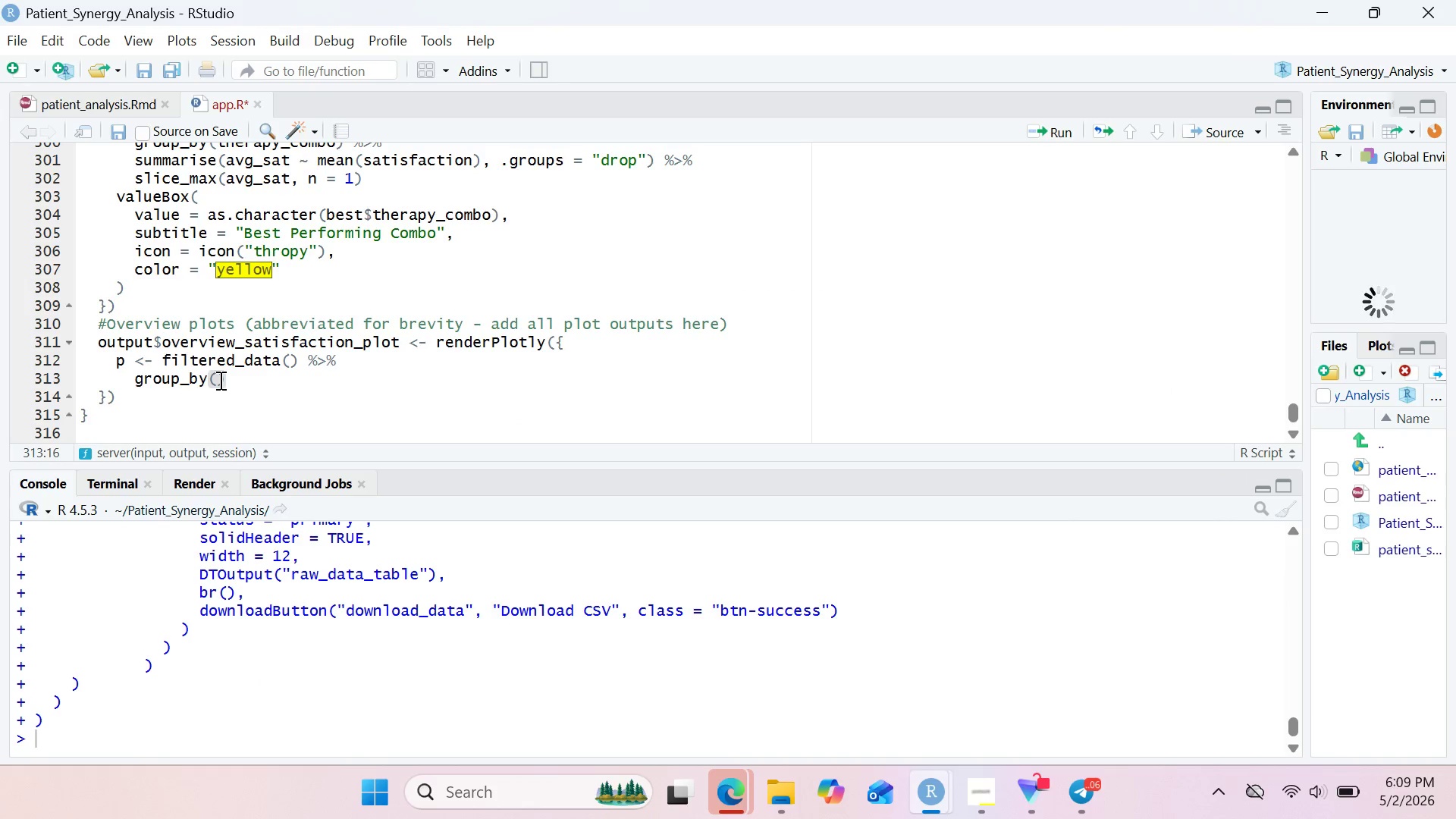 
type(therapy_combo)
 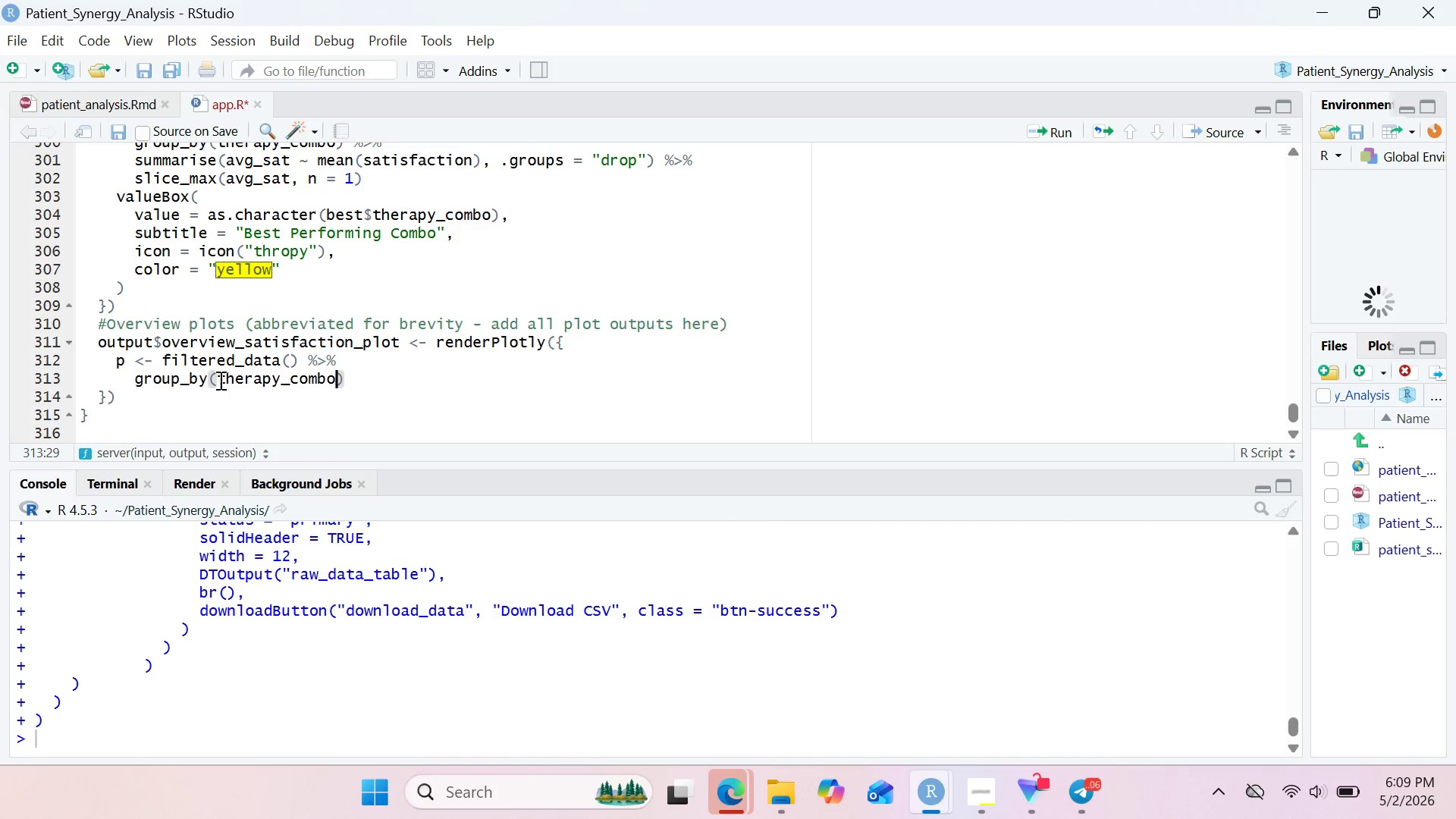 
key(ArrowRight)
 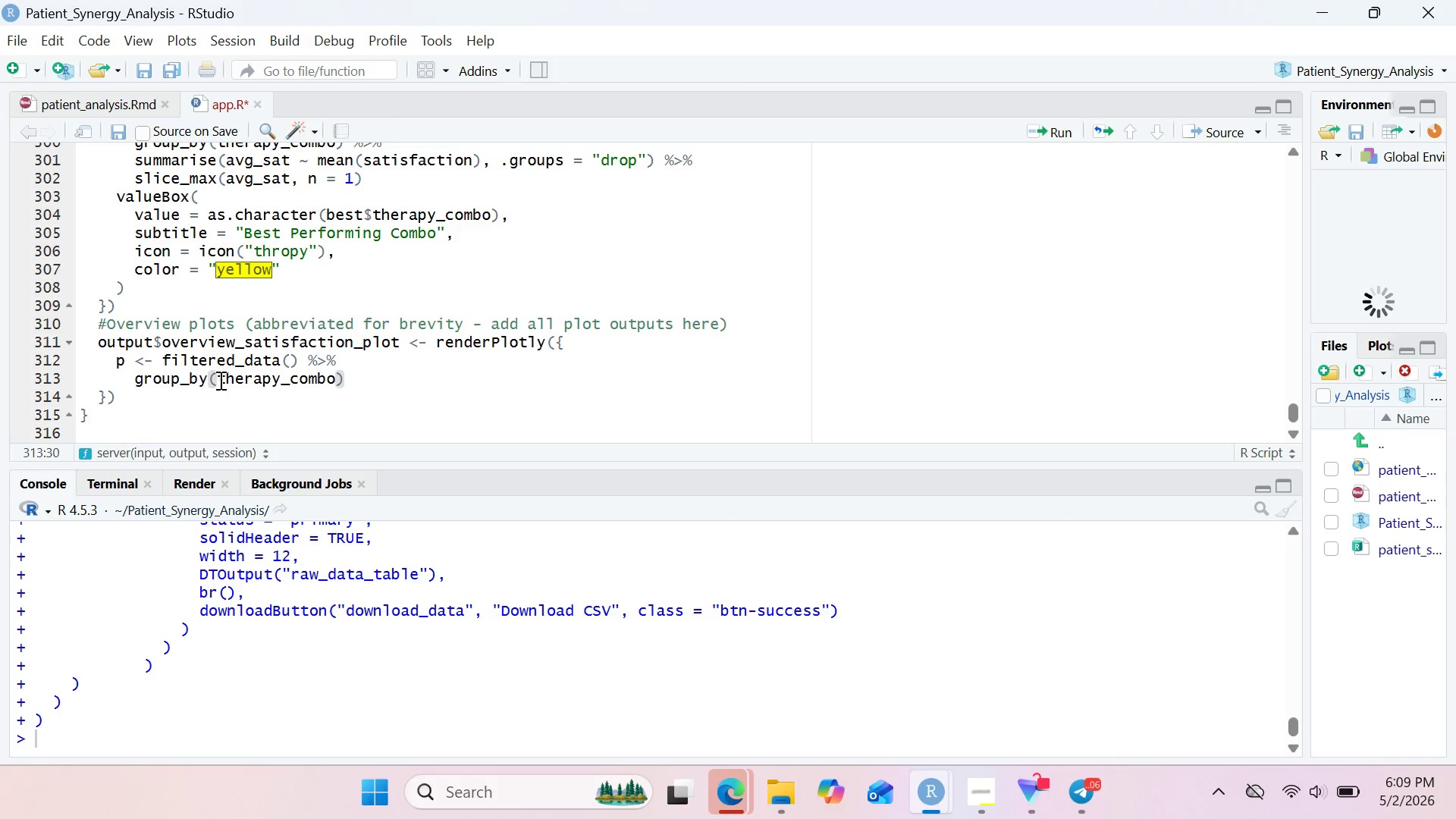 
key(Space)
 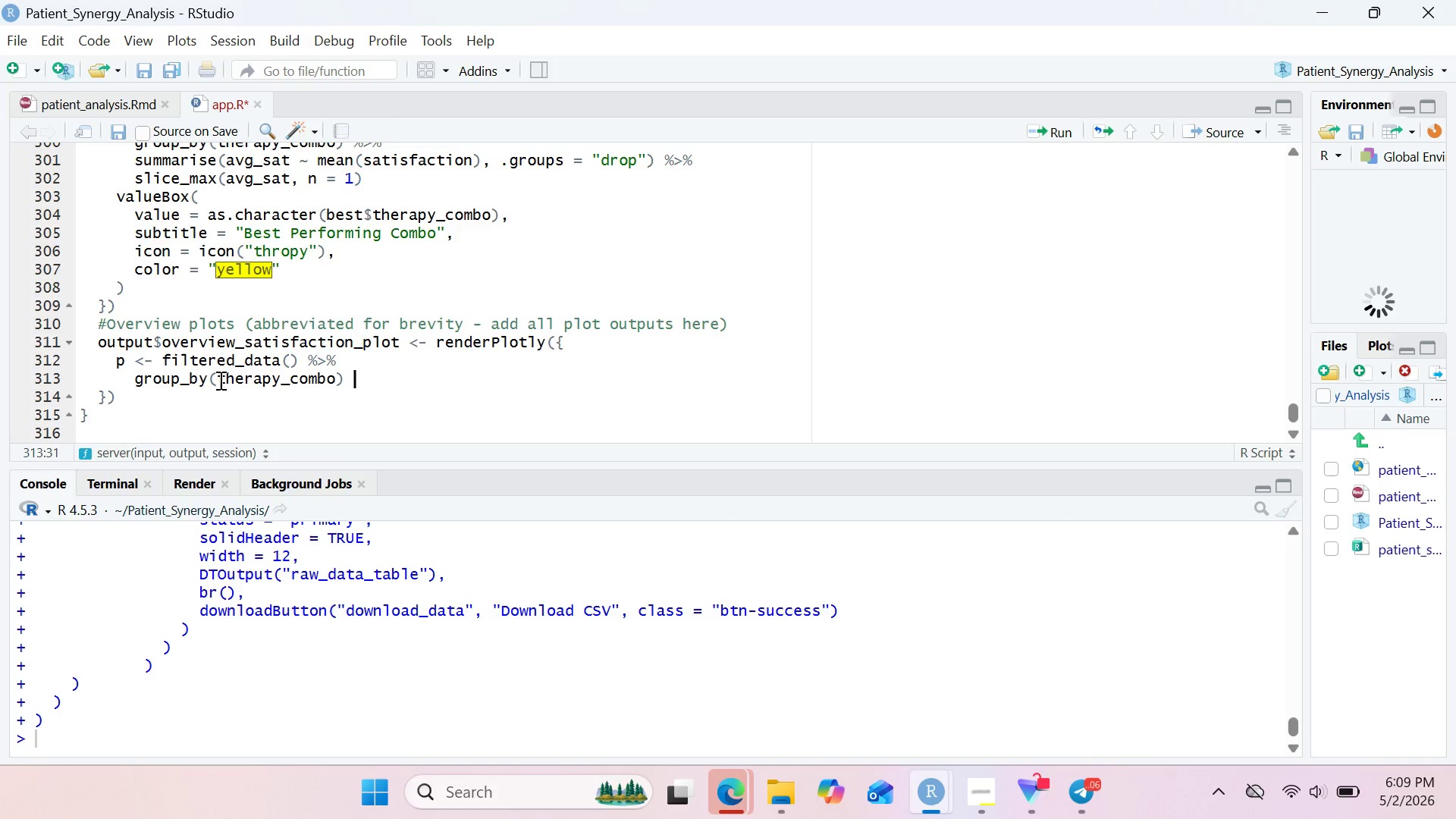 
key(Shift+ShiftLeft)
 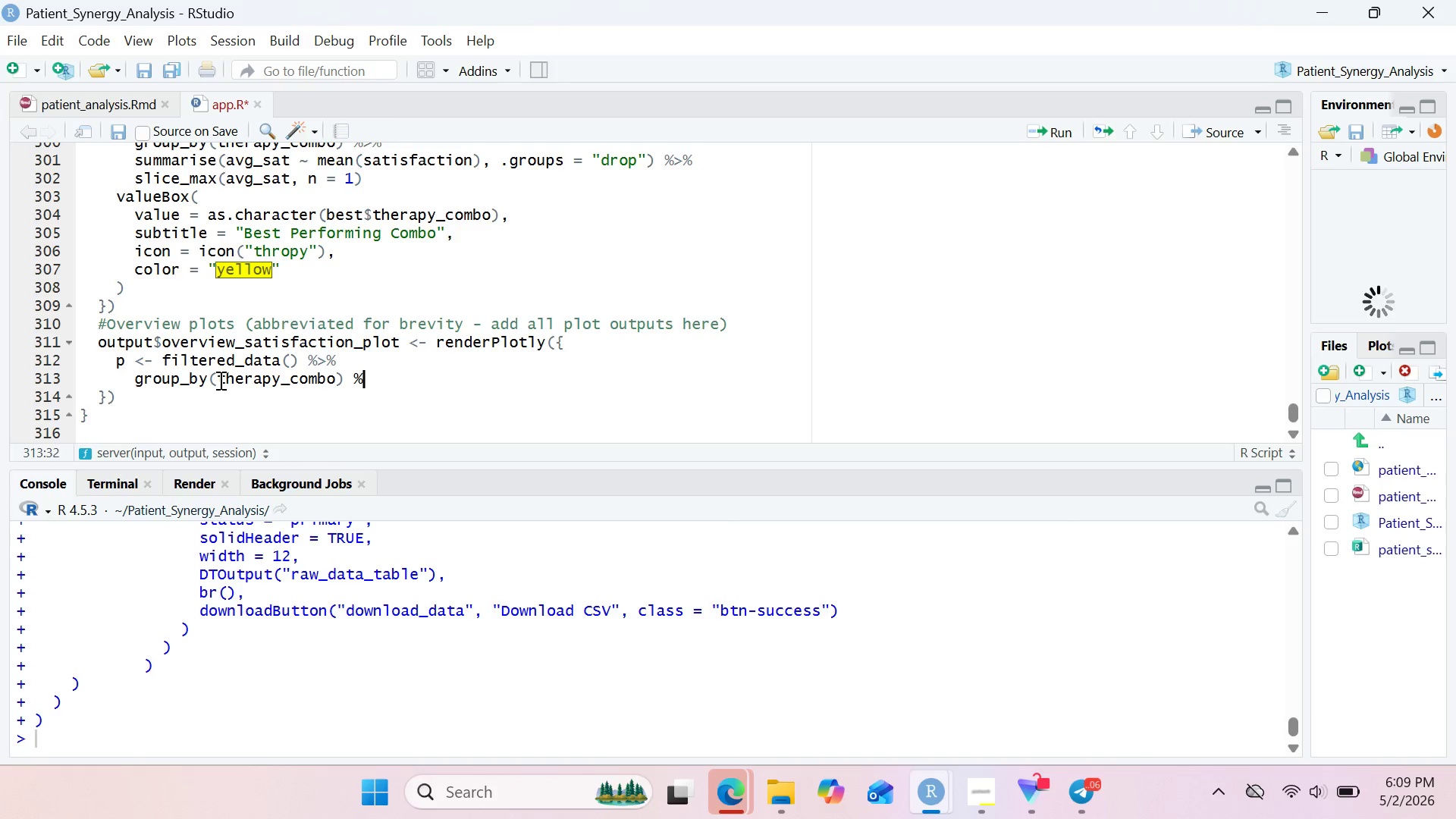 
key(Shift+5)
 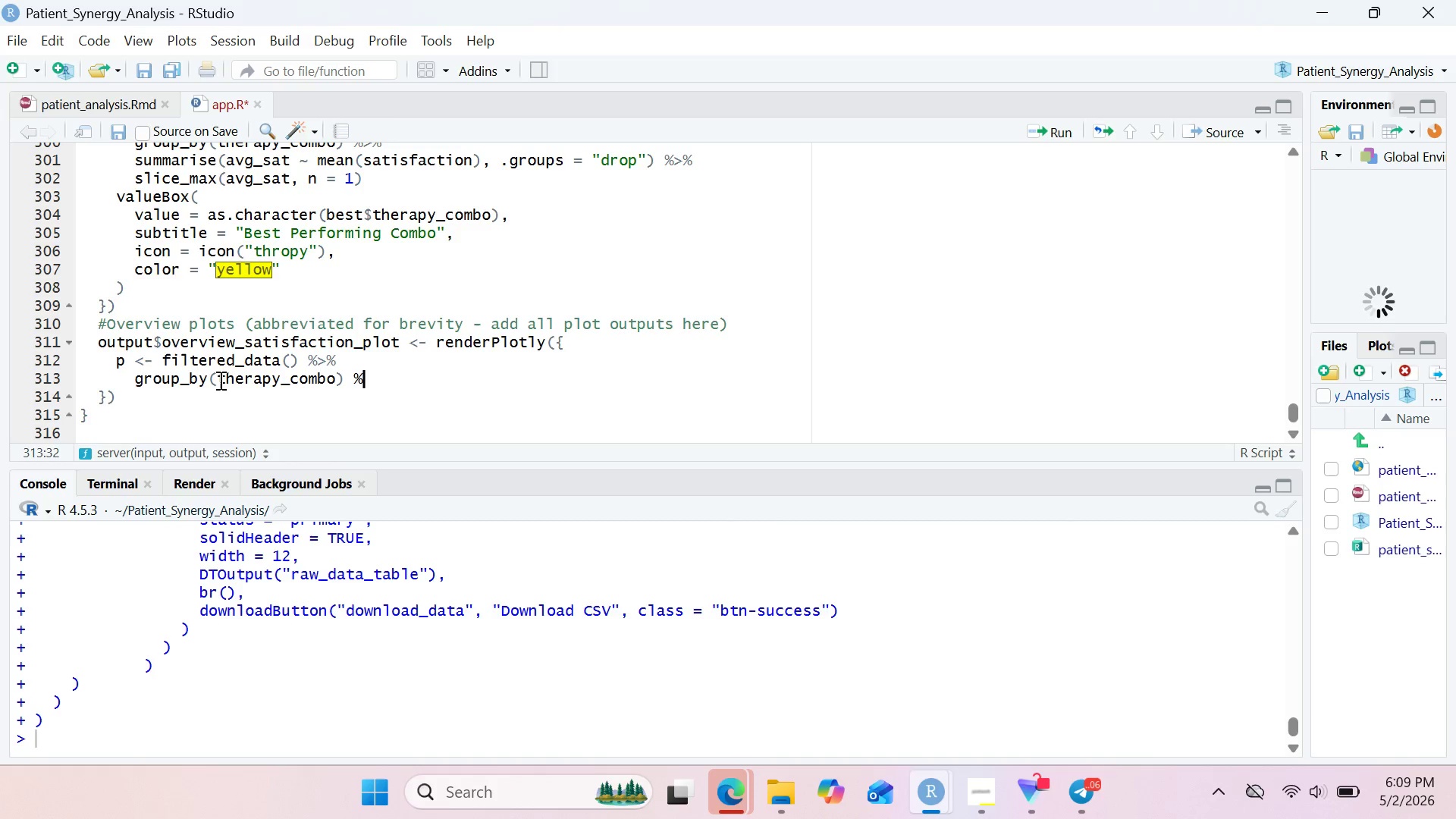 
key(Shift+Period)
 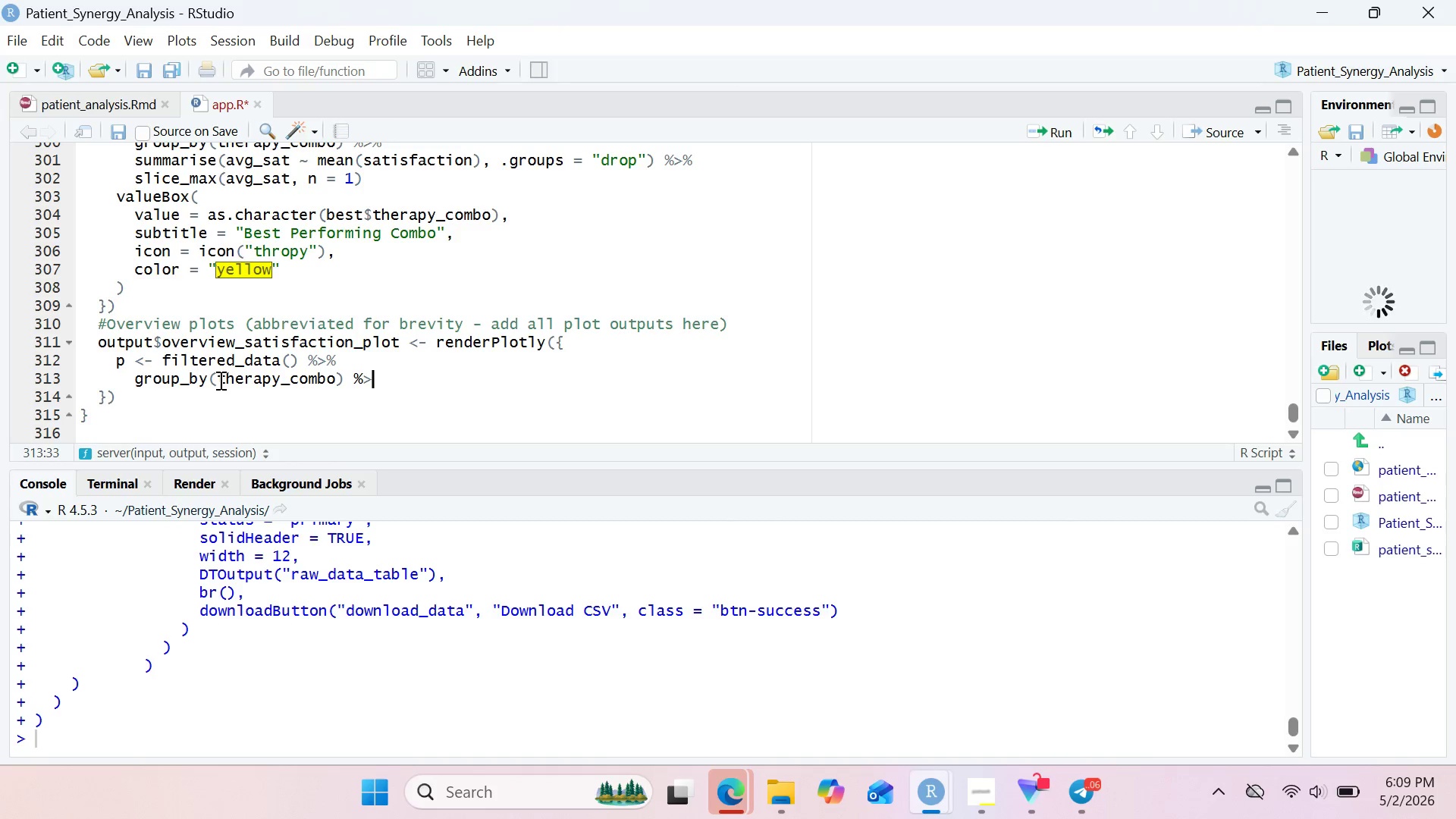 
key(Shift+5)
 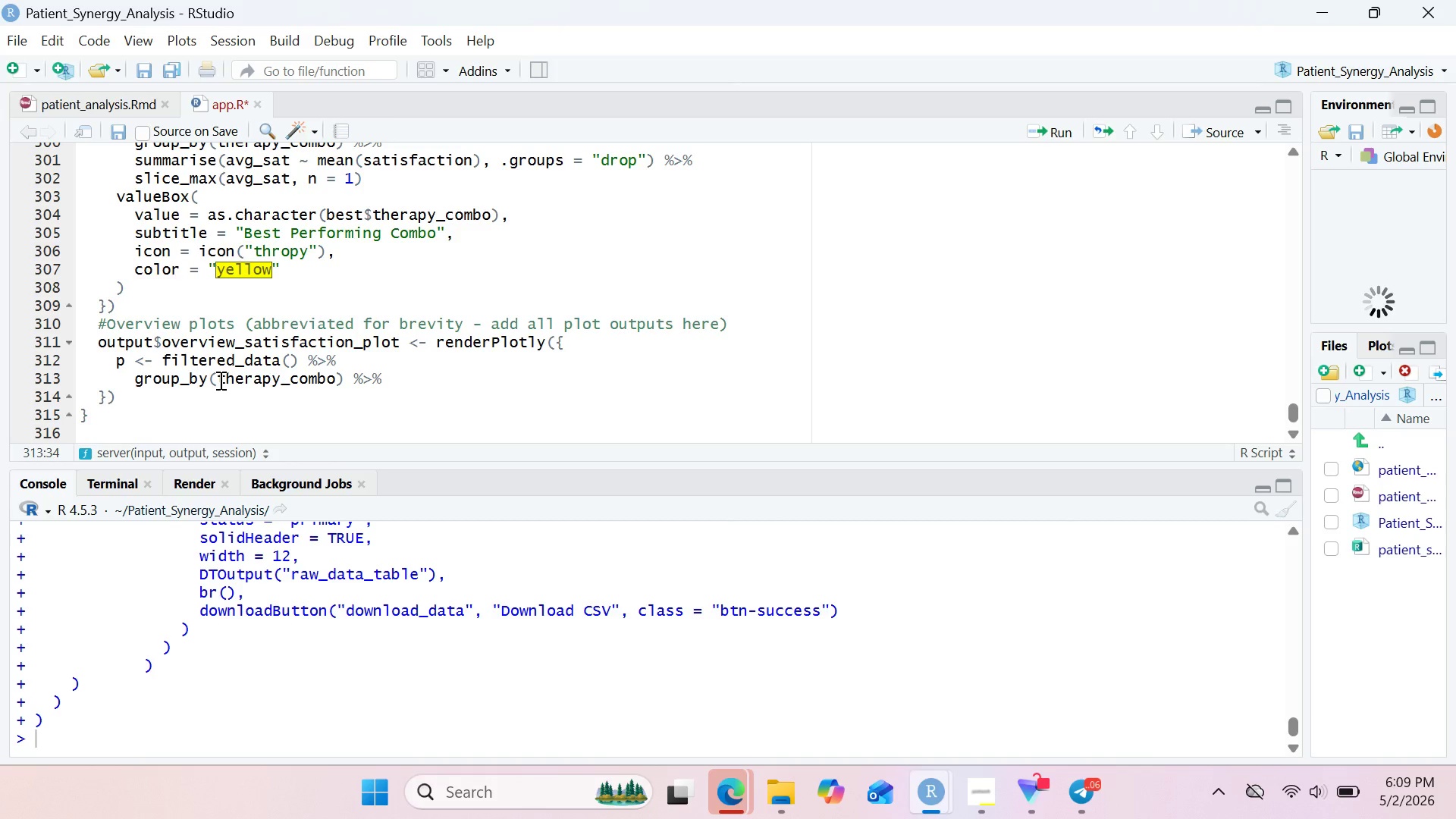 
key(Enter)
 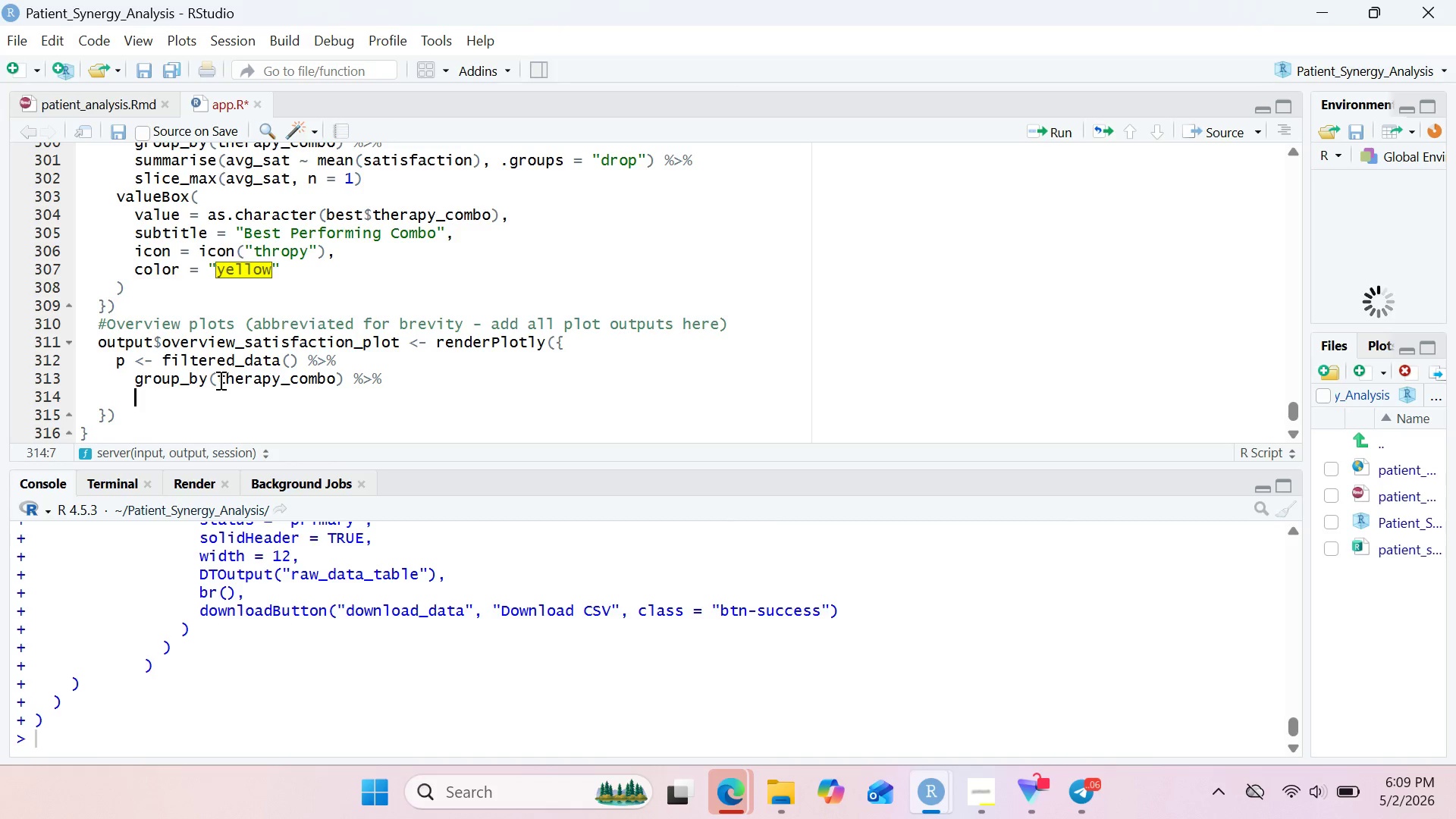 
type(sun)
key(Backspace)
type(mmarise)
 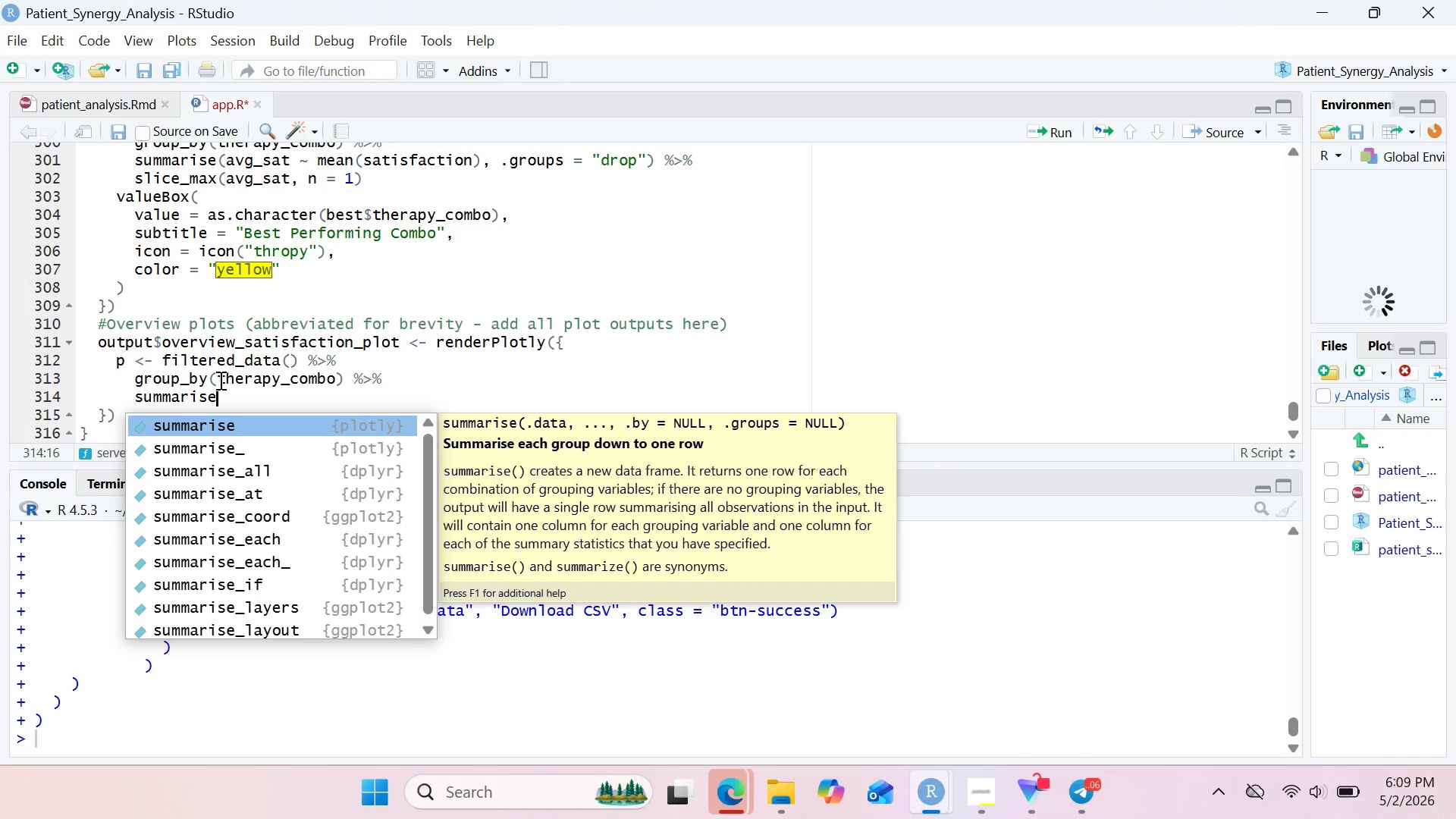 
key(Enter)
 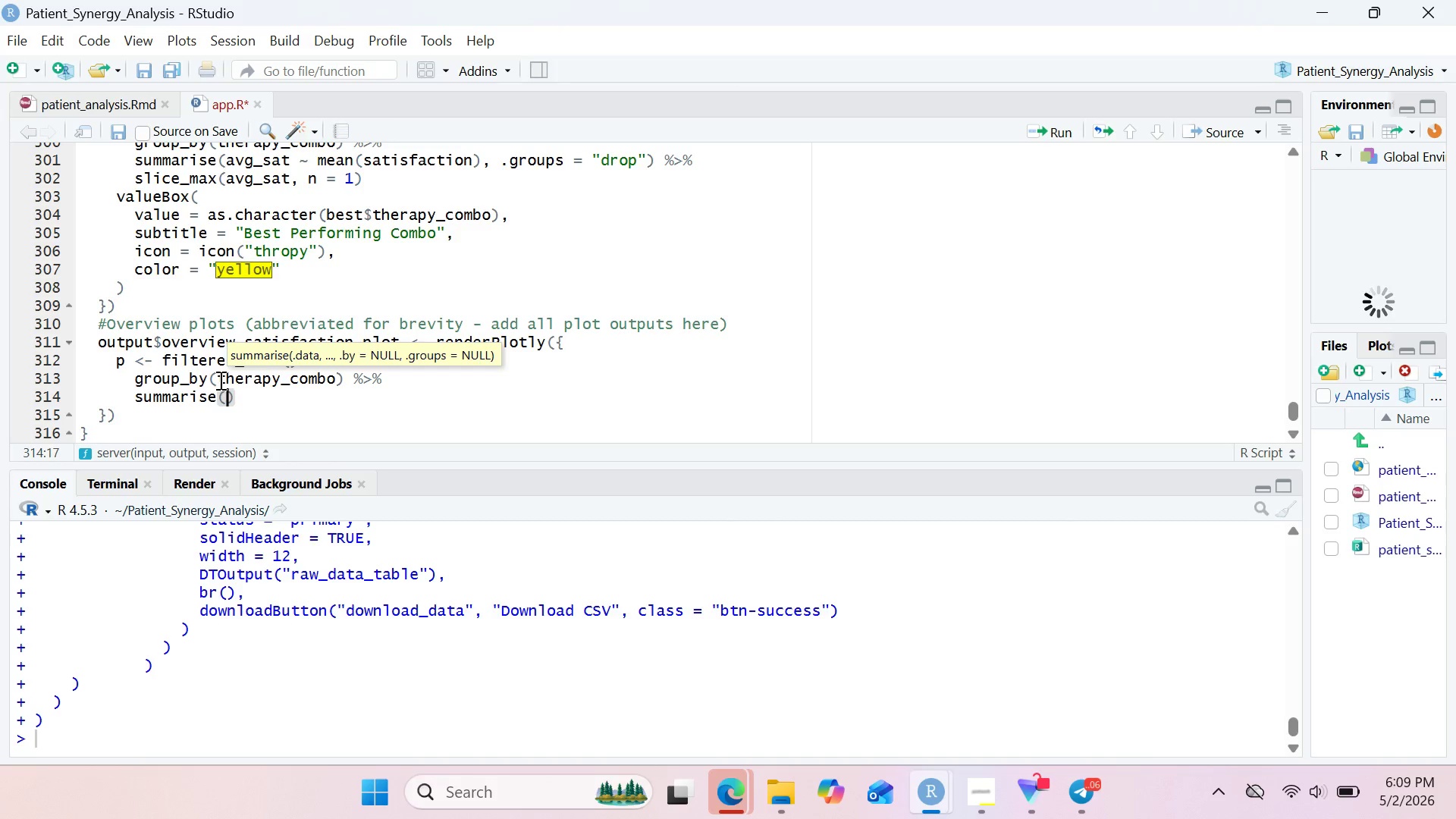 
type(mean_sat)
 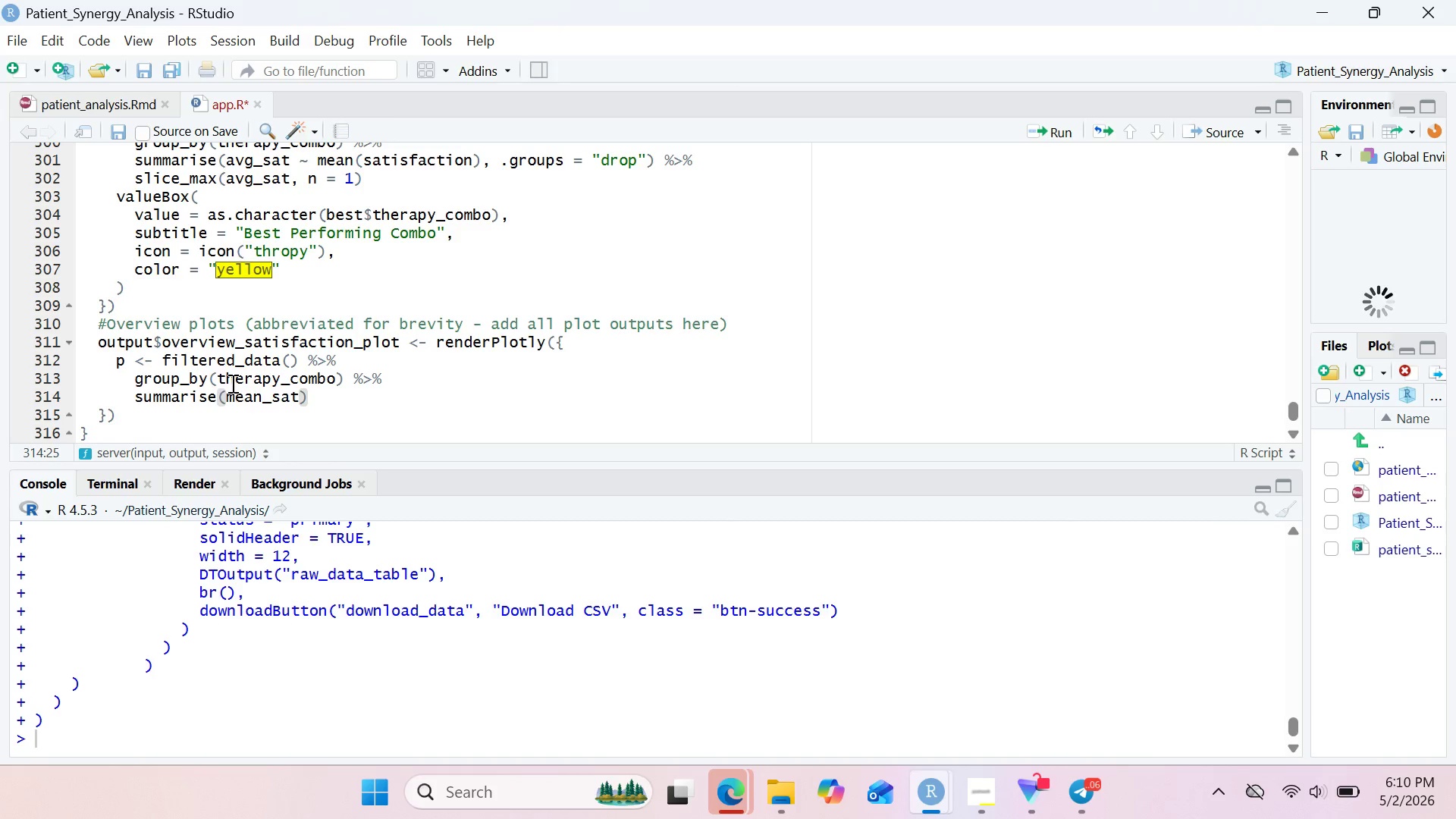 
wait(26.83)
 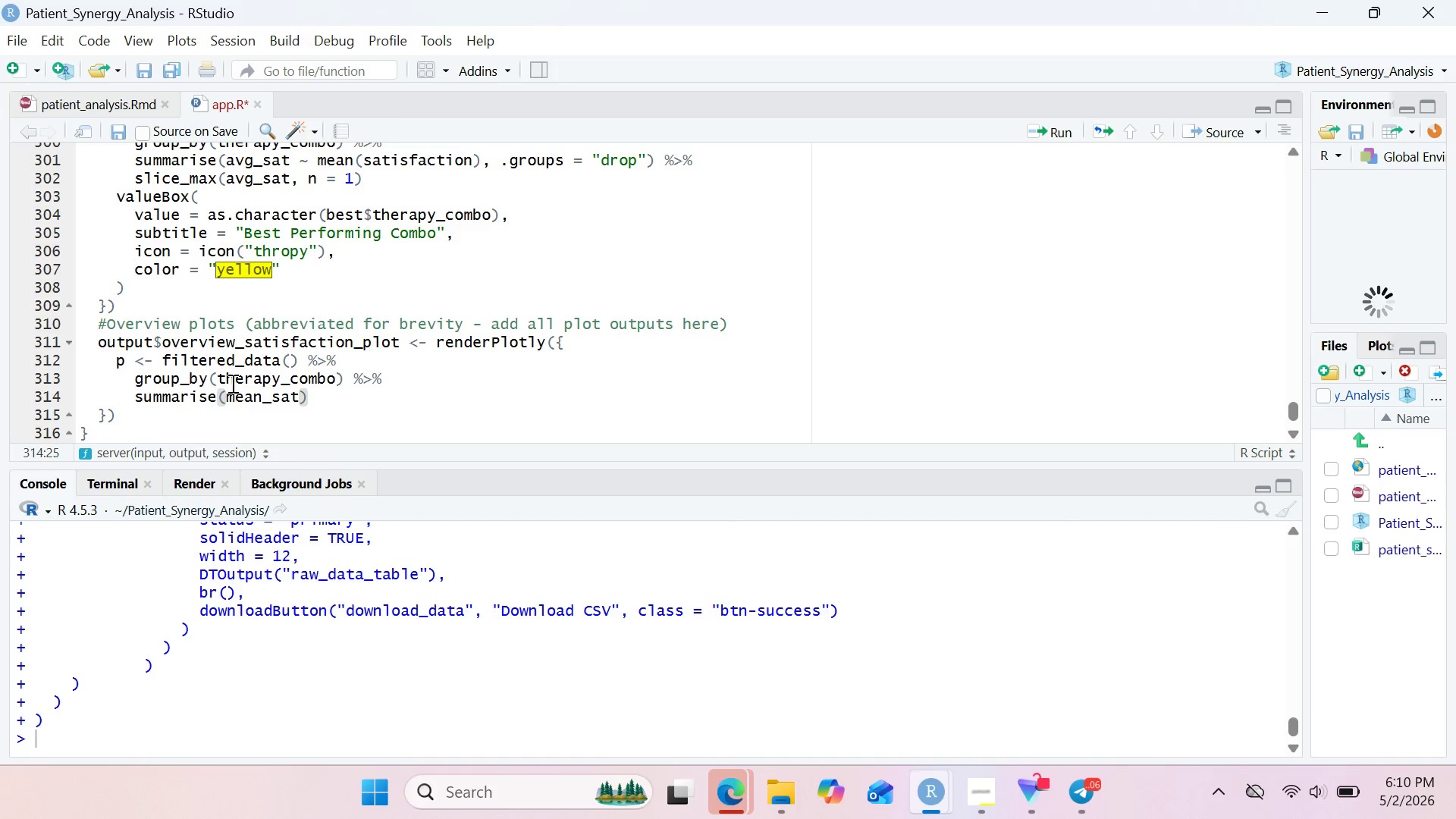 
type( = mean(satisfaction)
 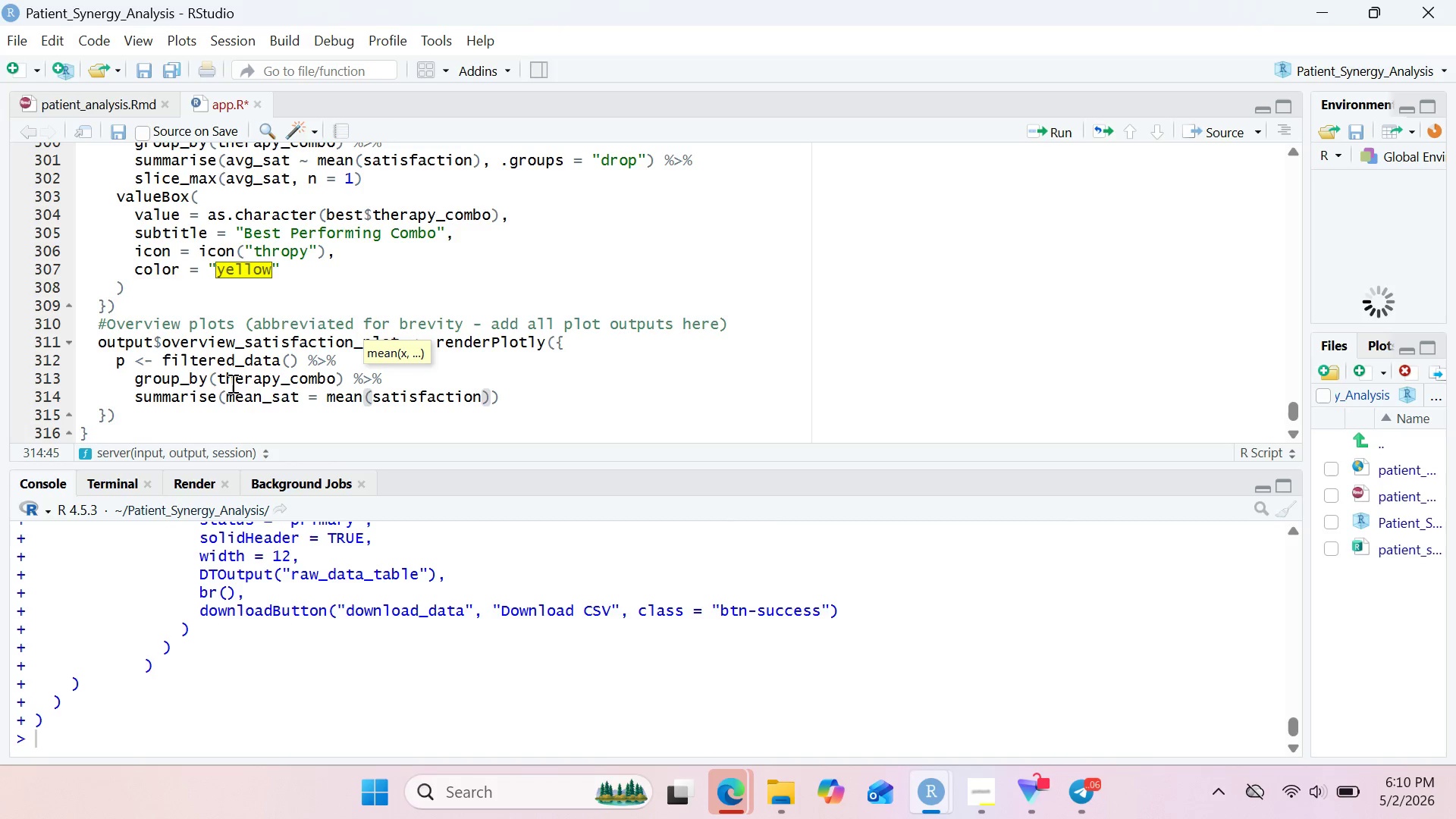 
key(ArrowRight)
 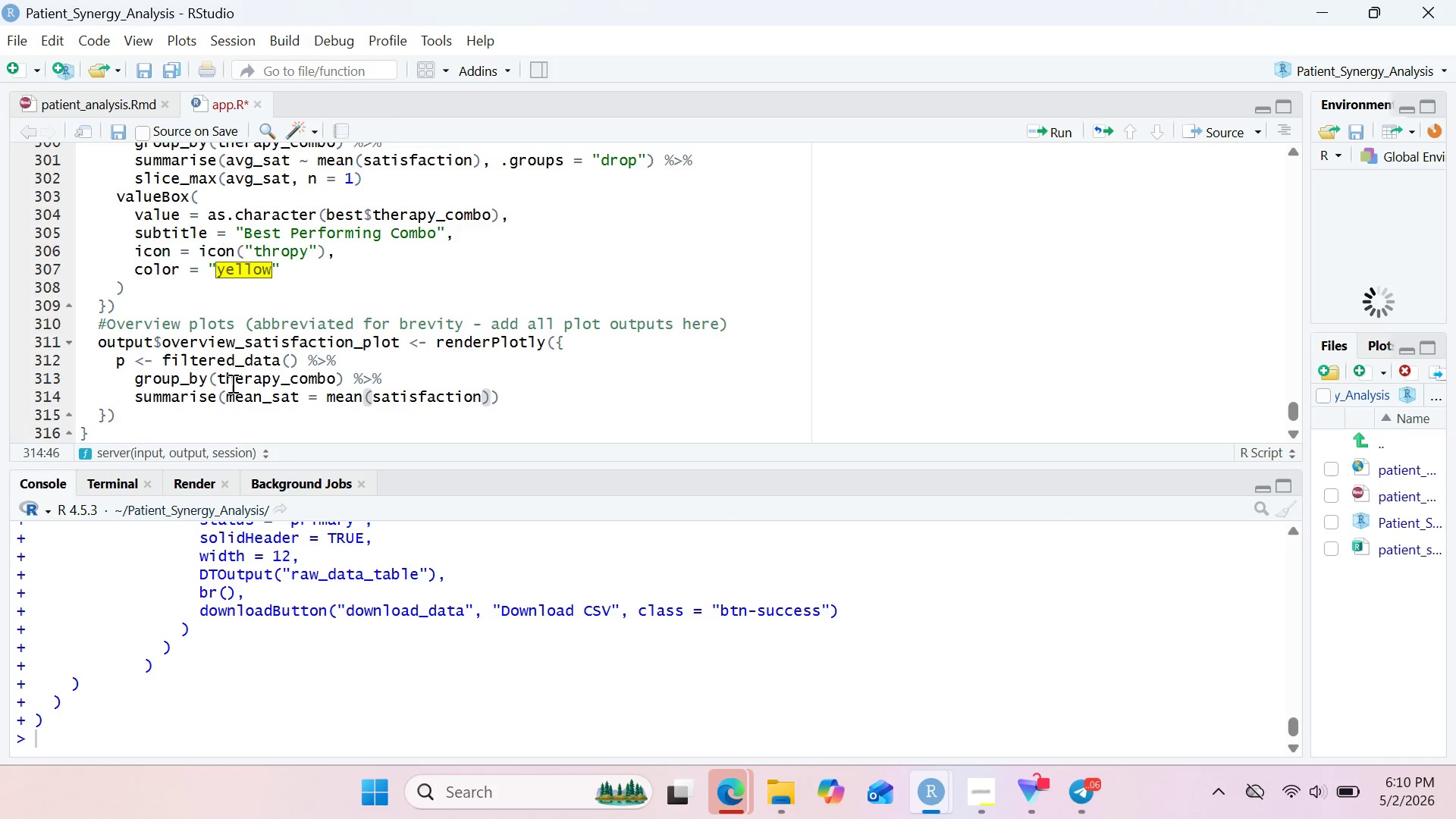 
type(, .grou)
 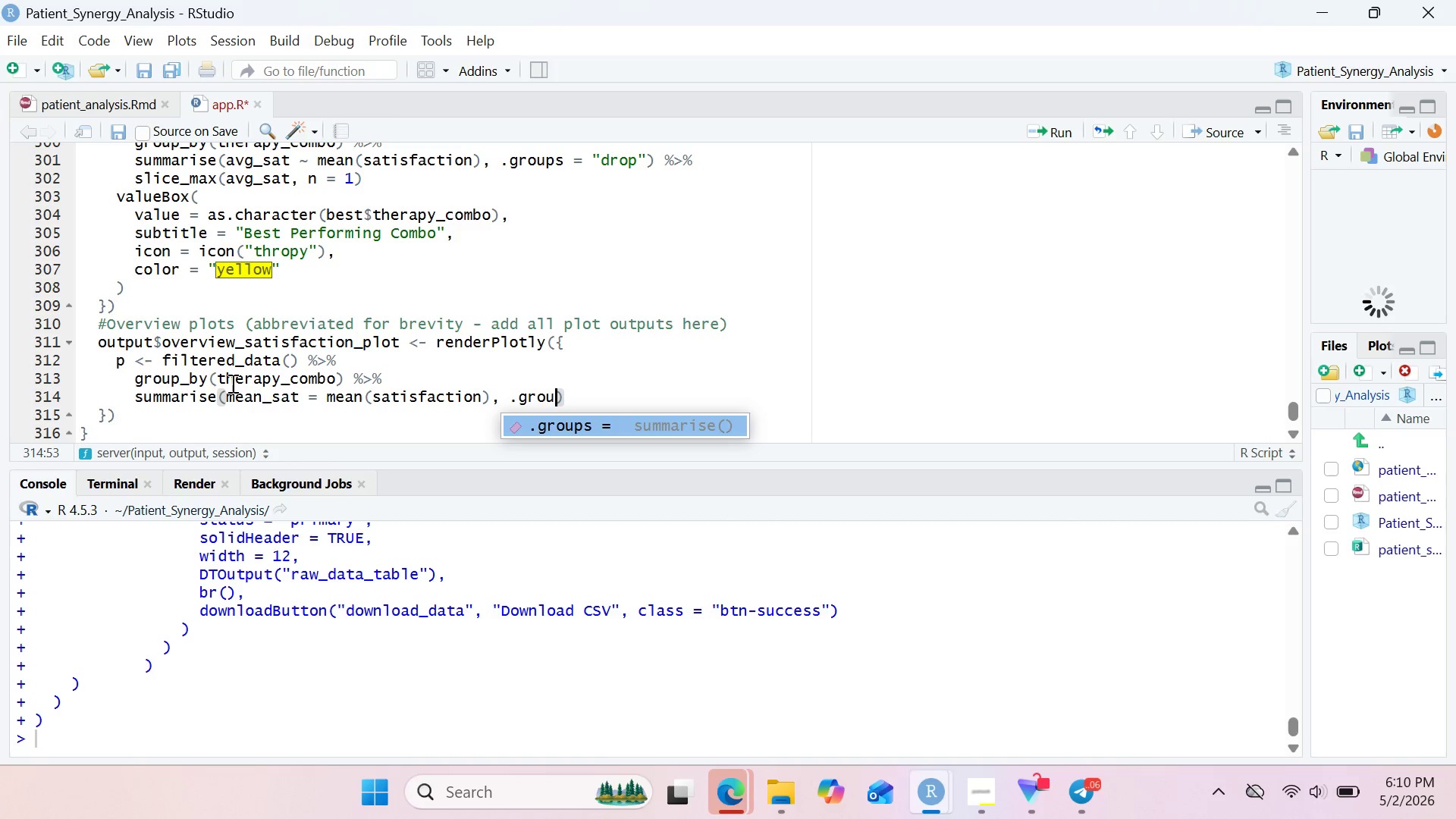 
wait(11.53)
 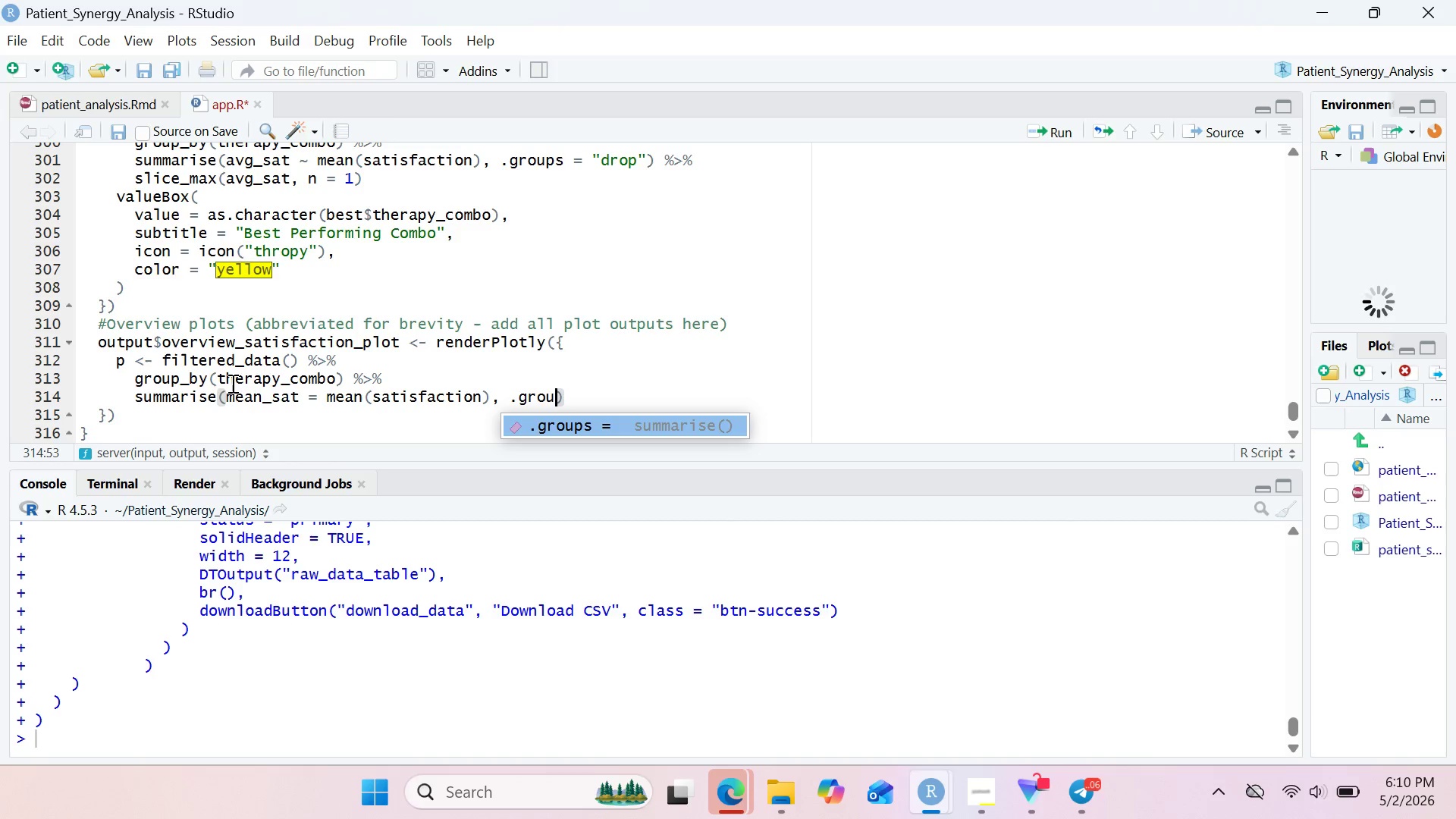 
key(Enter)
 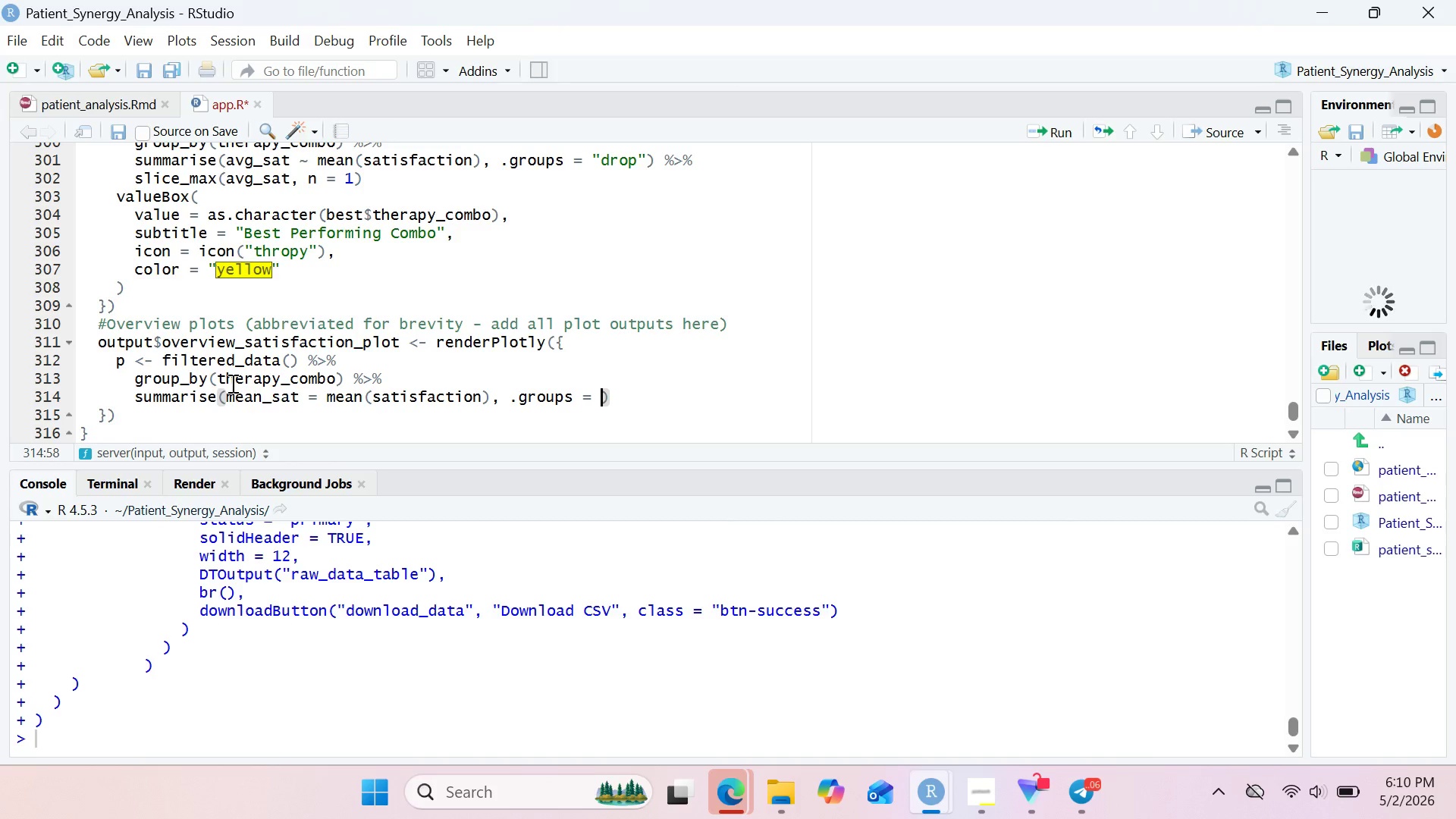 
type("drop)
 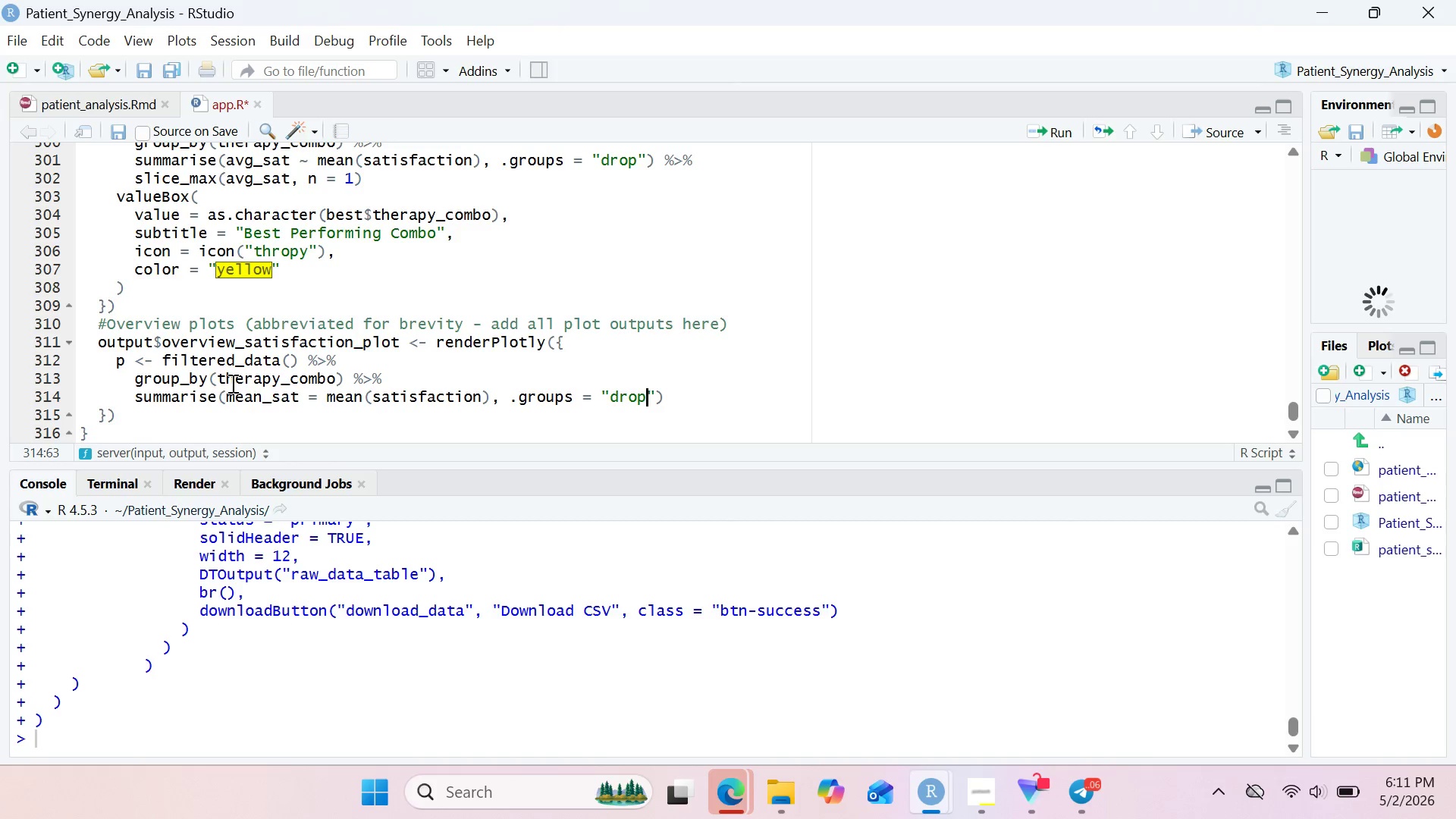 
key(ArrowRight)
 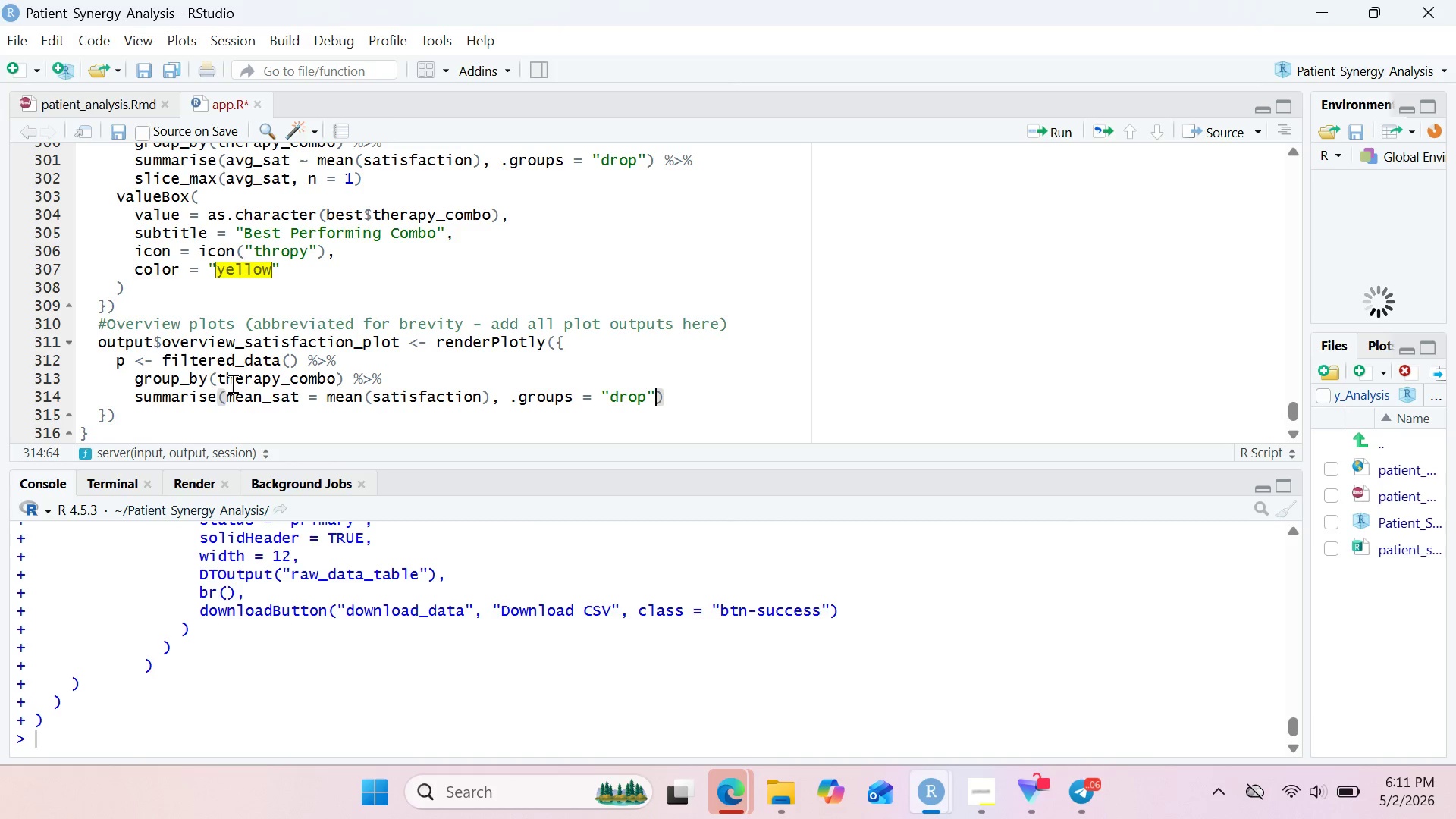 
key(ArrowRight)
 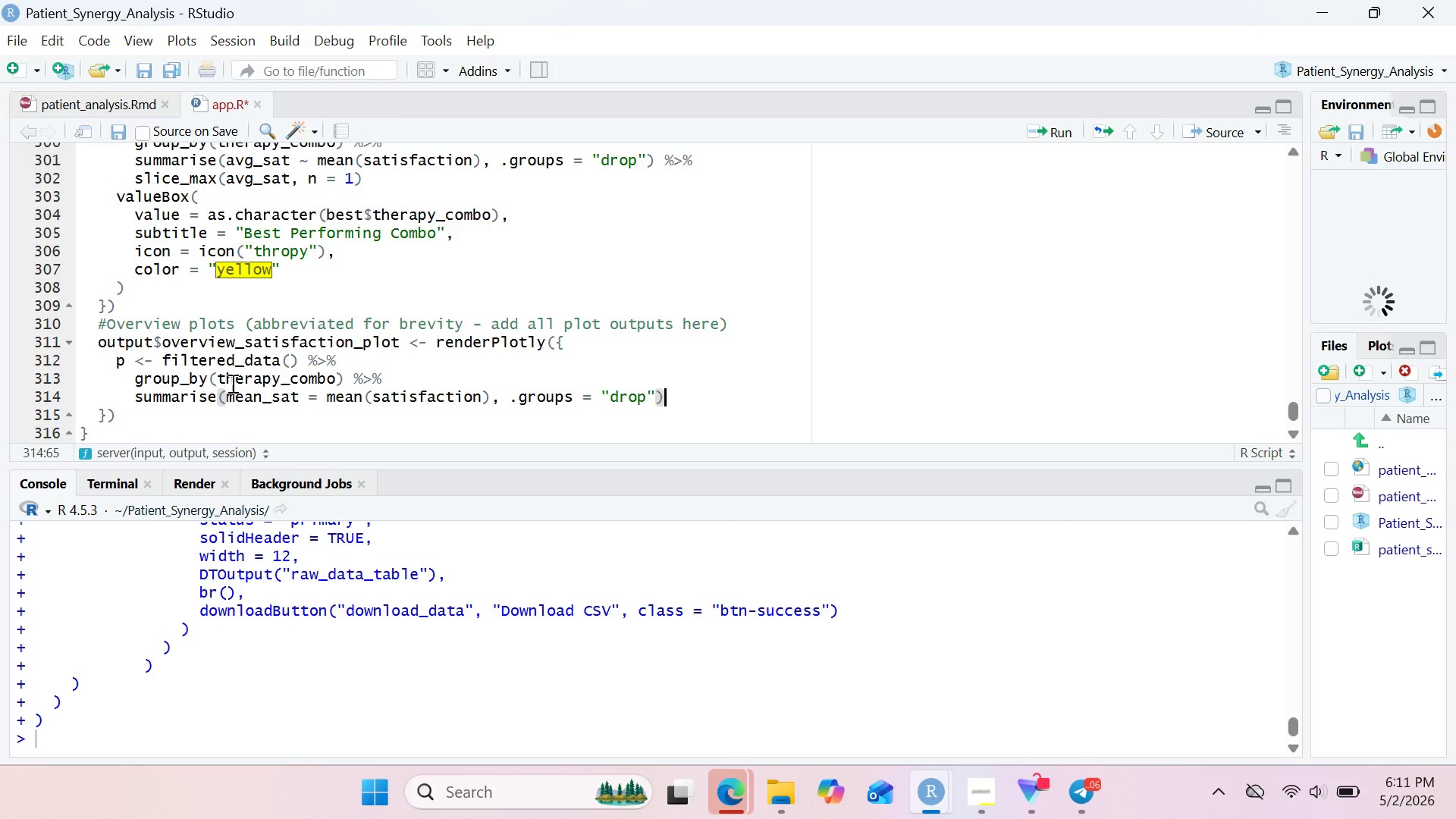 
key(Space)
 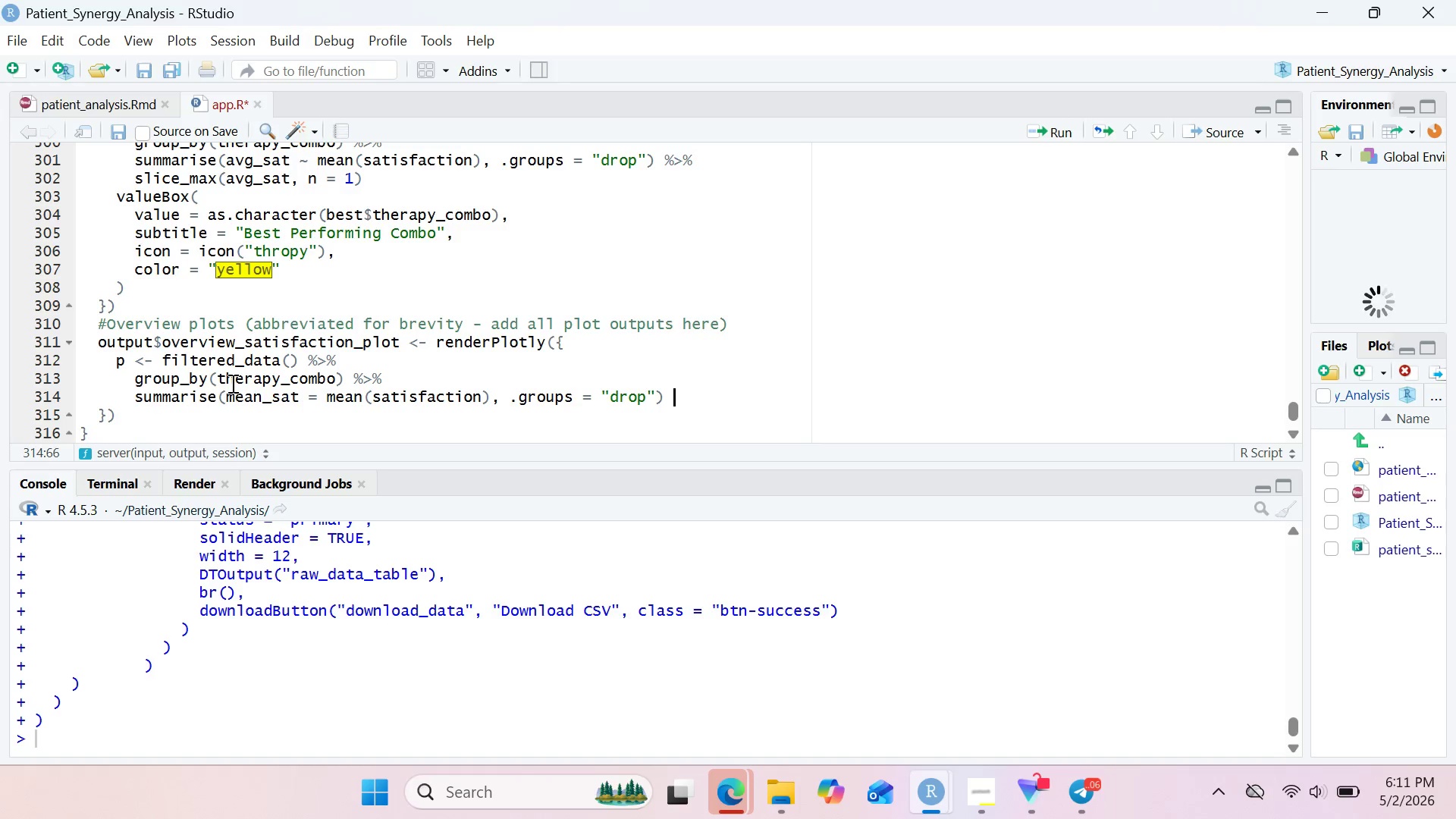 
key(Shift+ShiftLeft)
 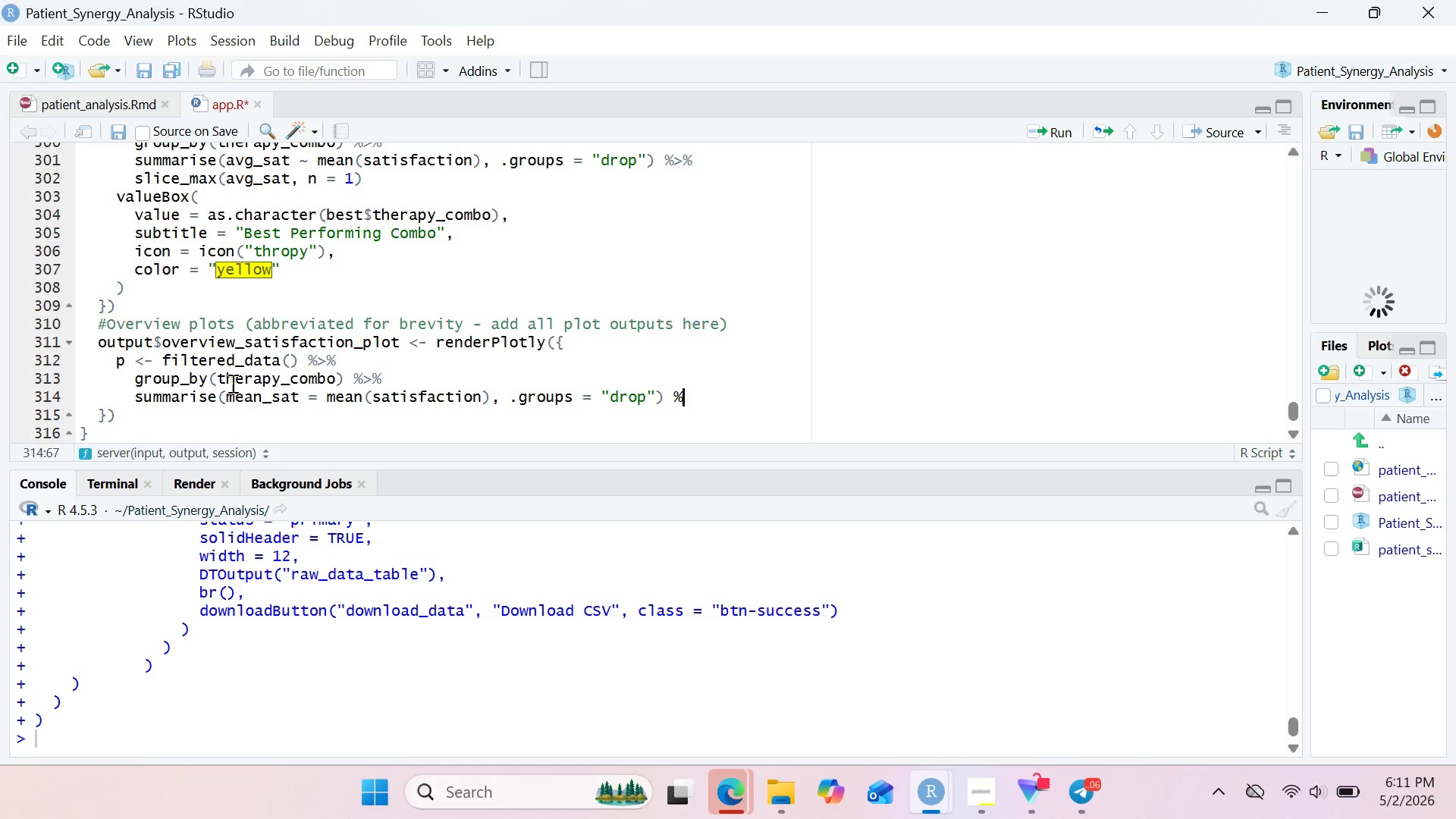 
key(Shift+5)
 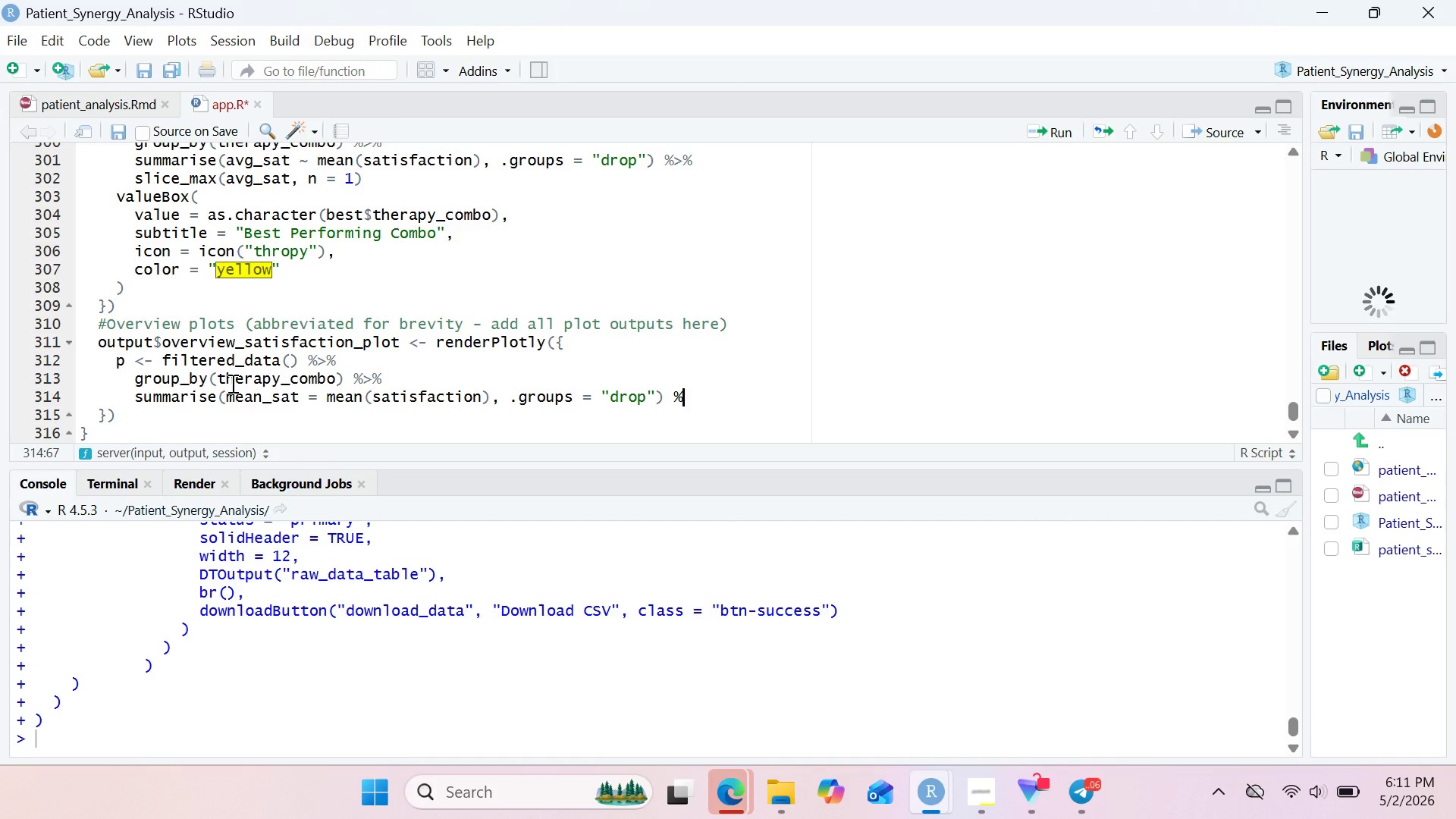 
key(Shift+Period)
 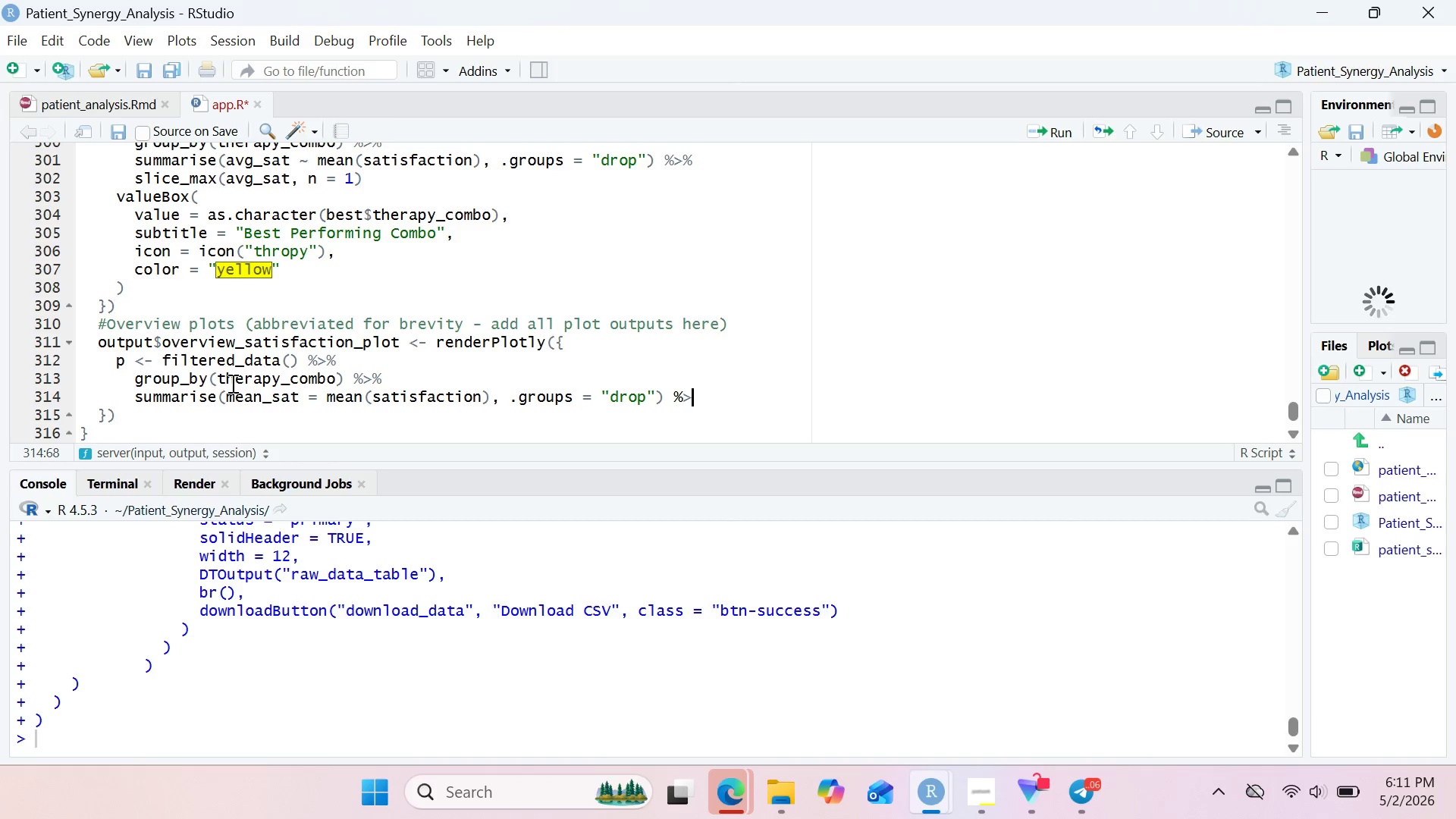 
key(Shift+ShiftLeft)
 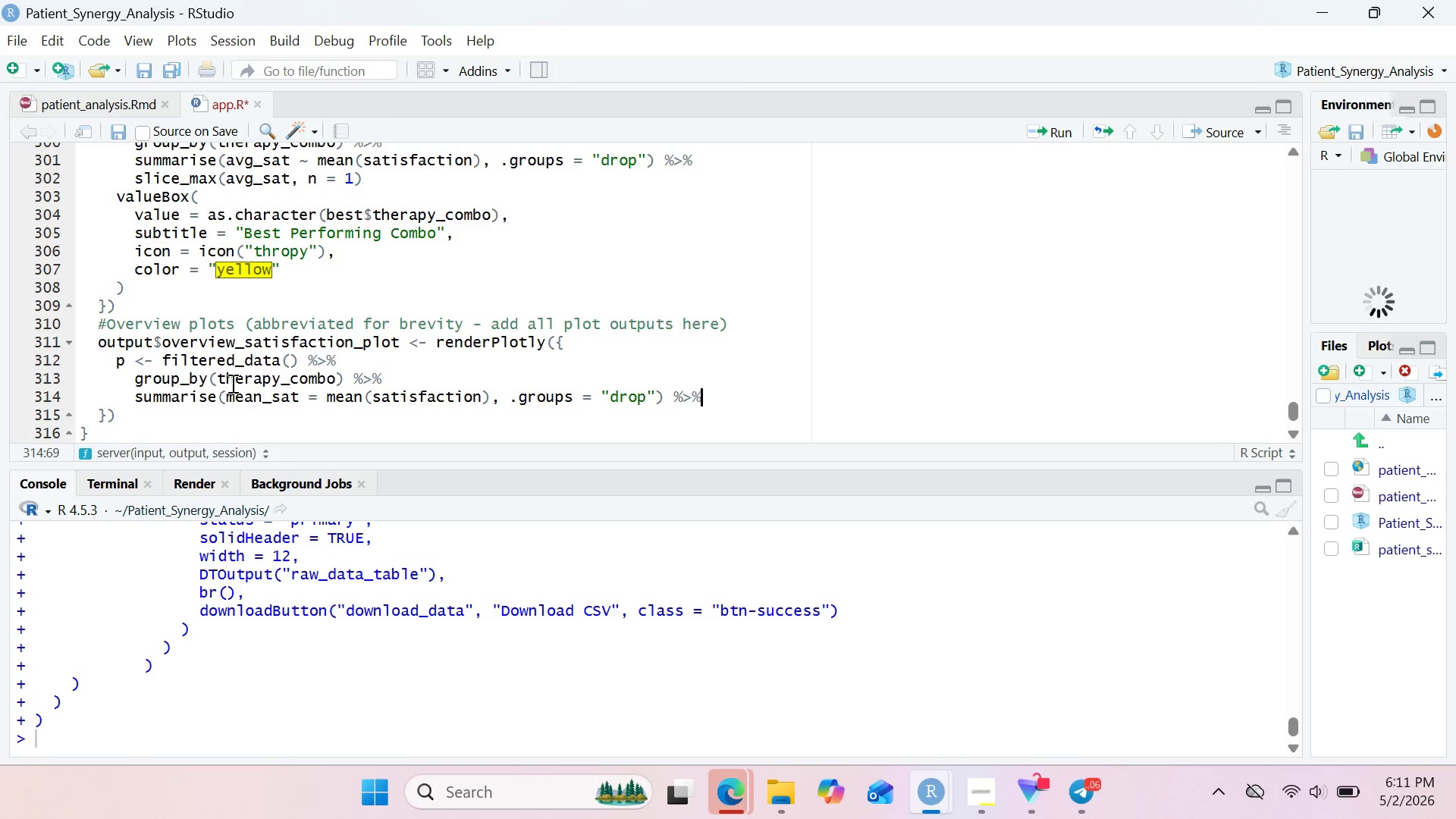 
key(Shift+5)
 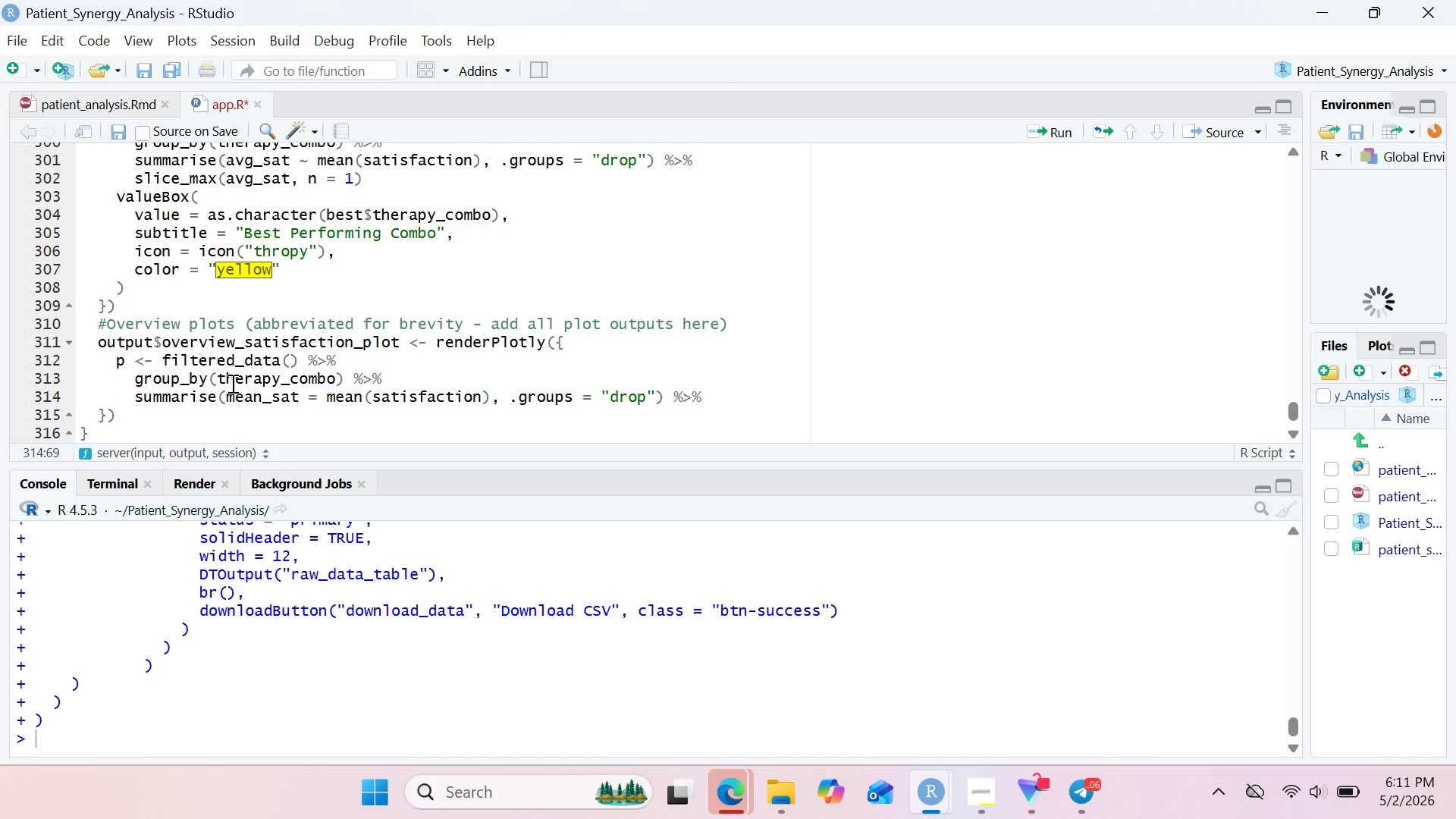 
key(Enter)
 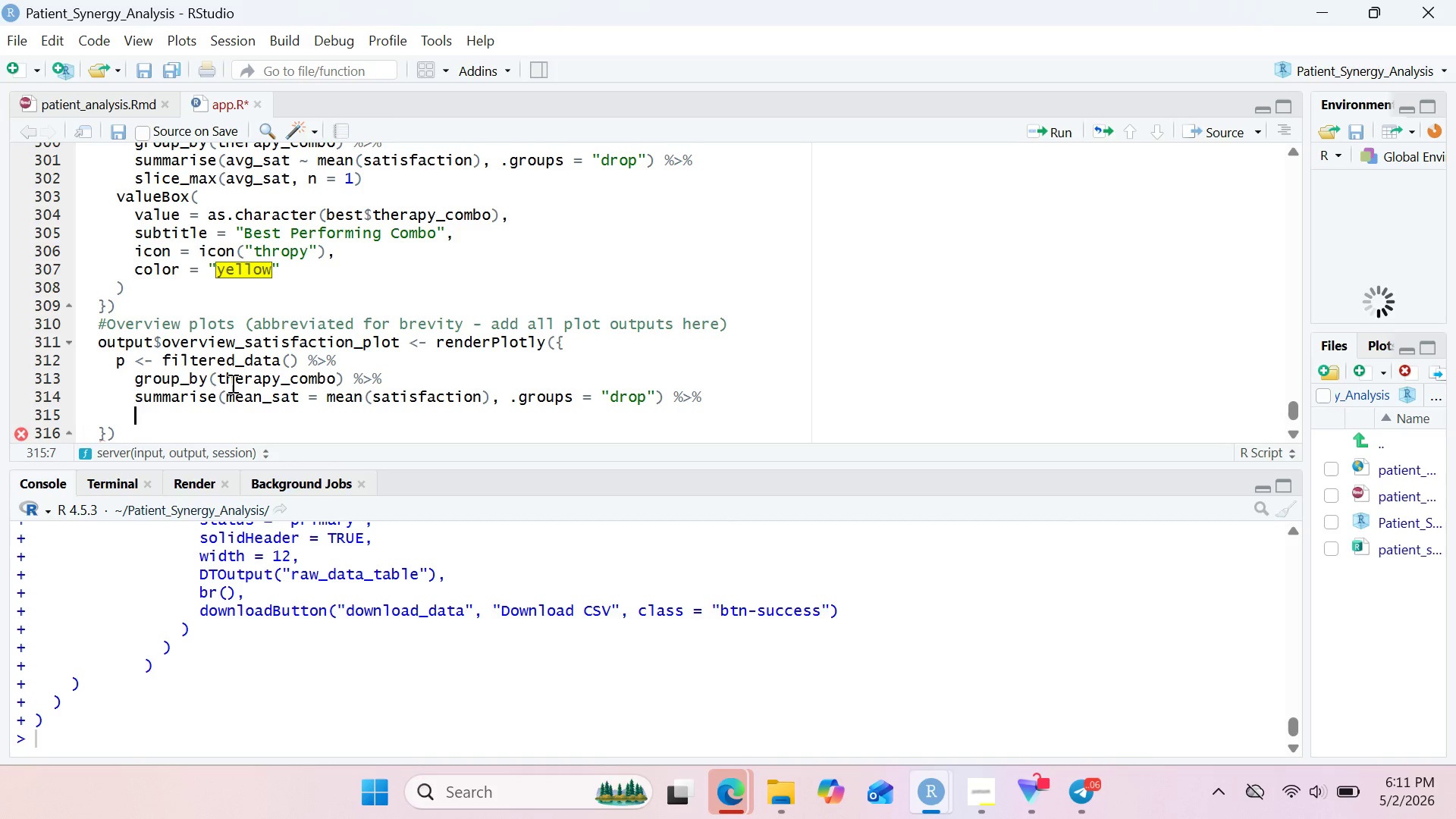 
type(ggplot)
 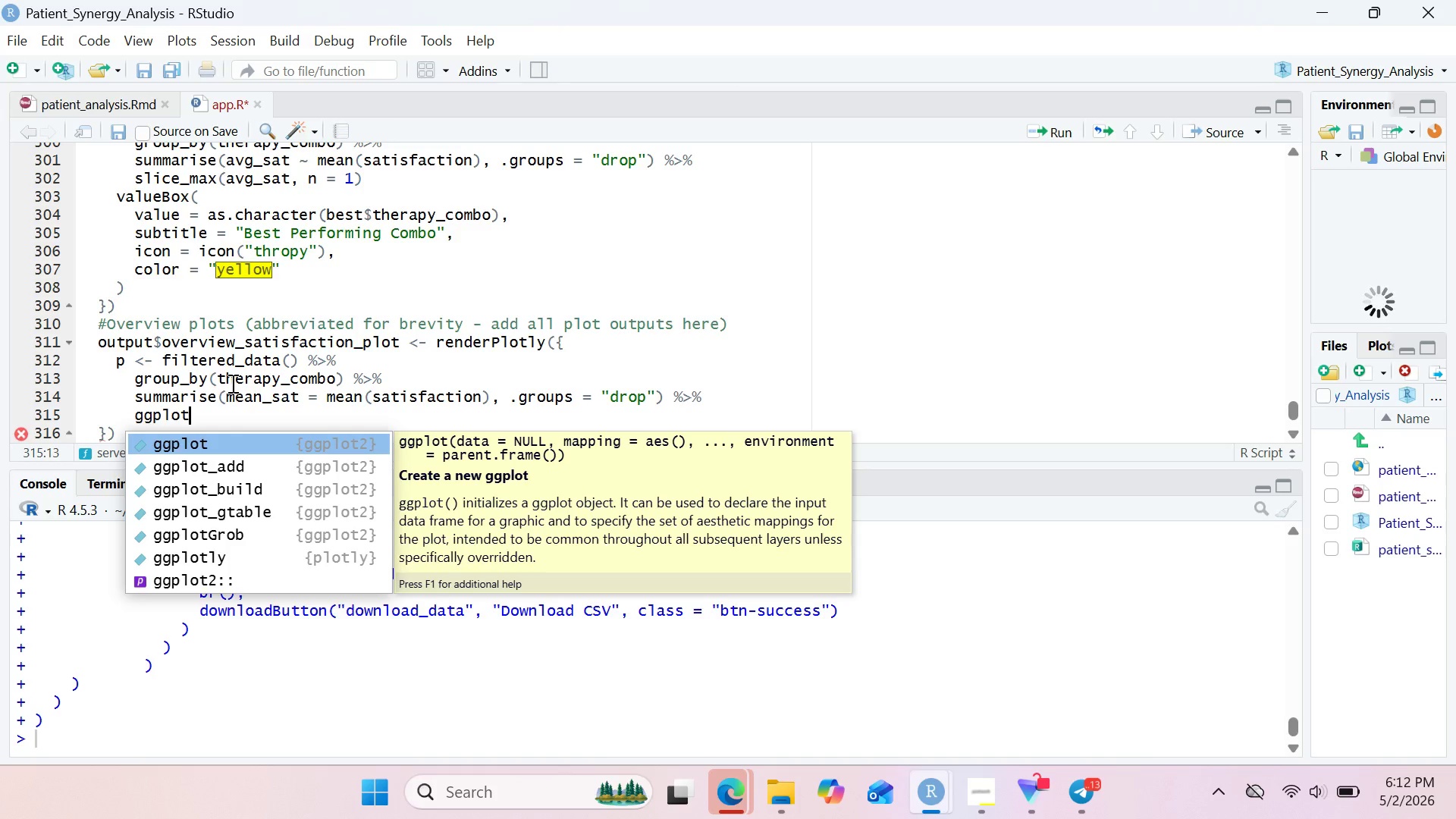 
wait(48.67)
 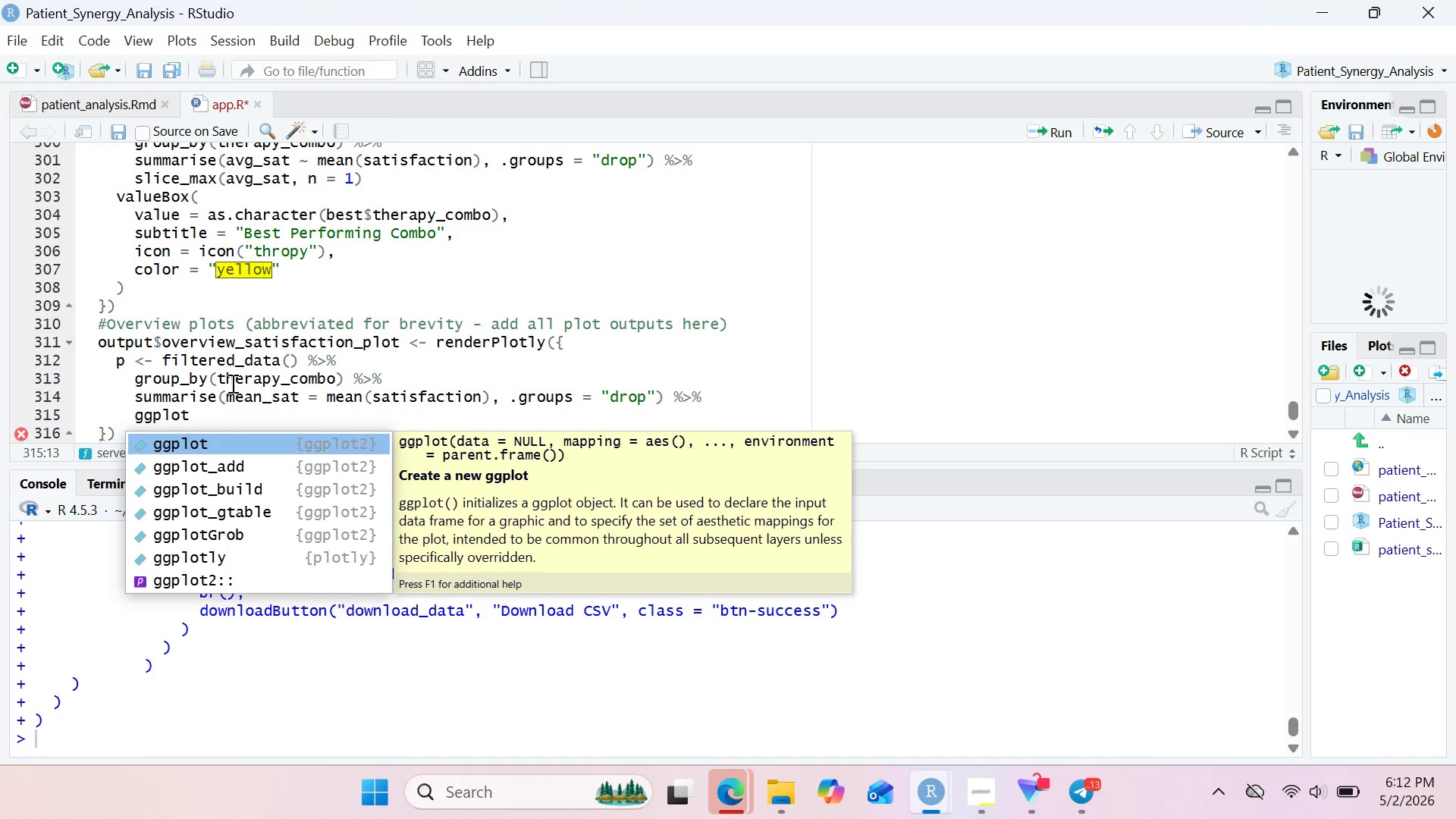 
key(Shift+9)
 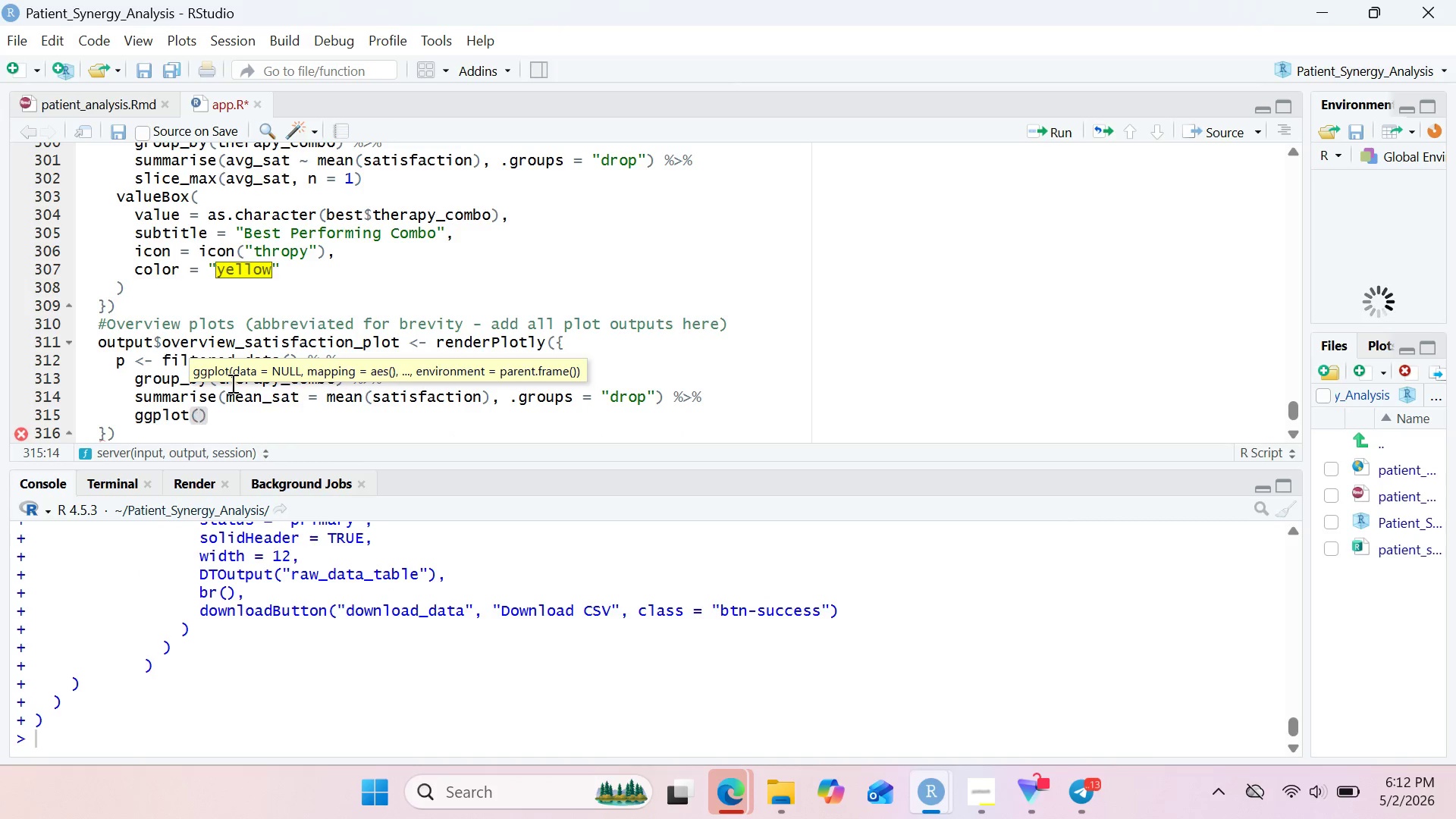 
wait(8.55)
 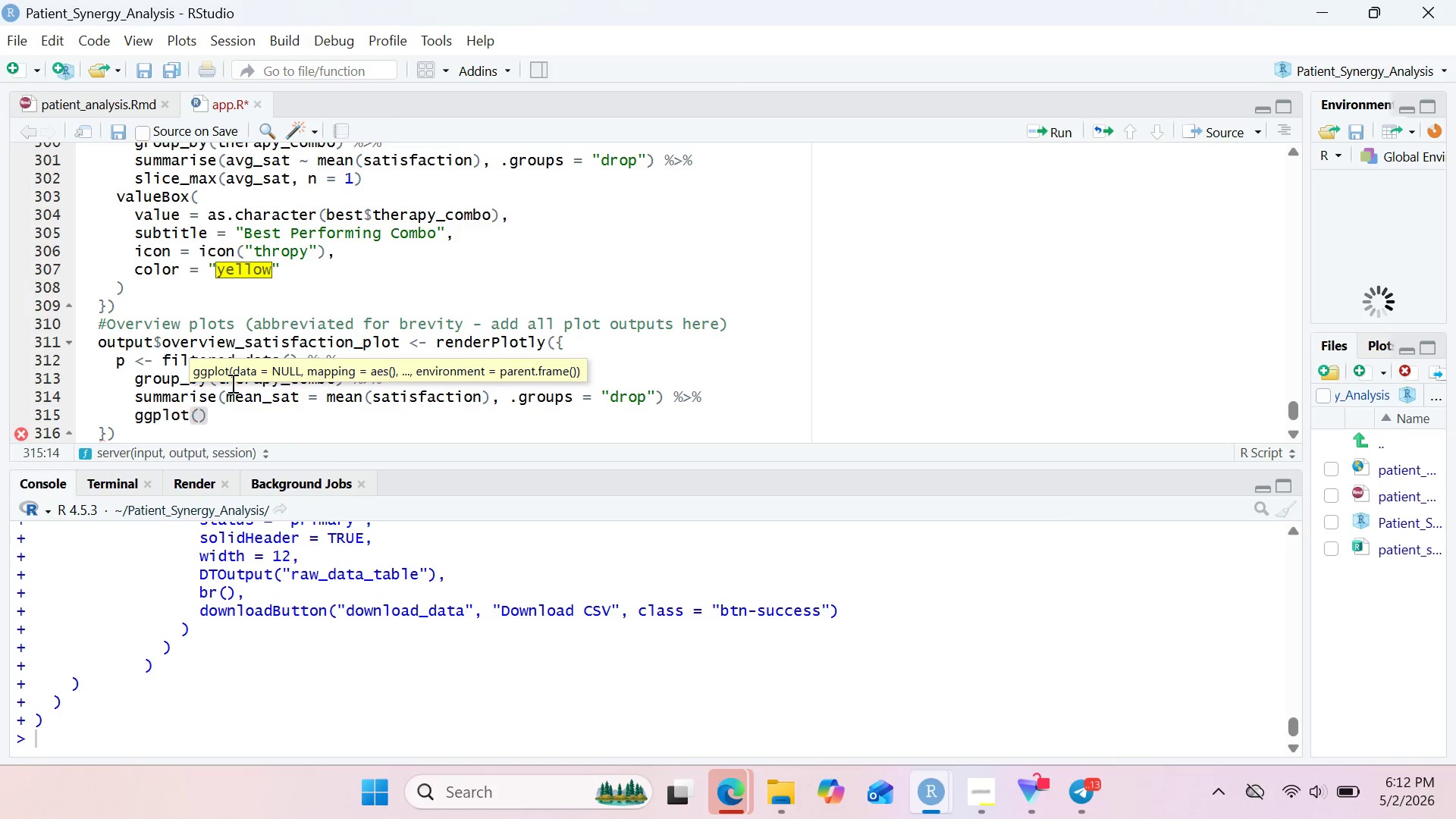 
type(ar)
key(Backspace)
type(es)
 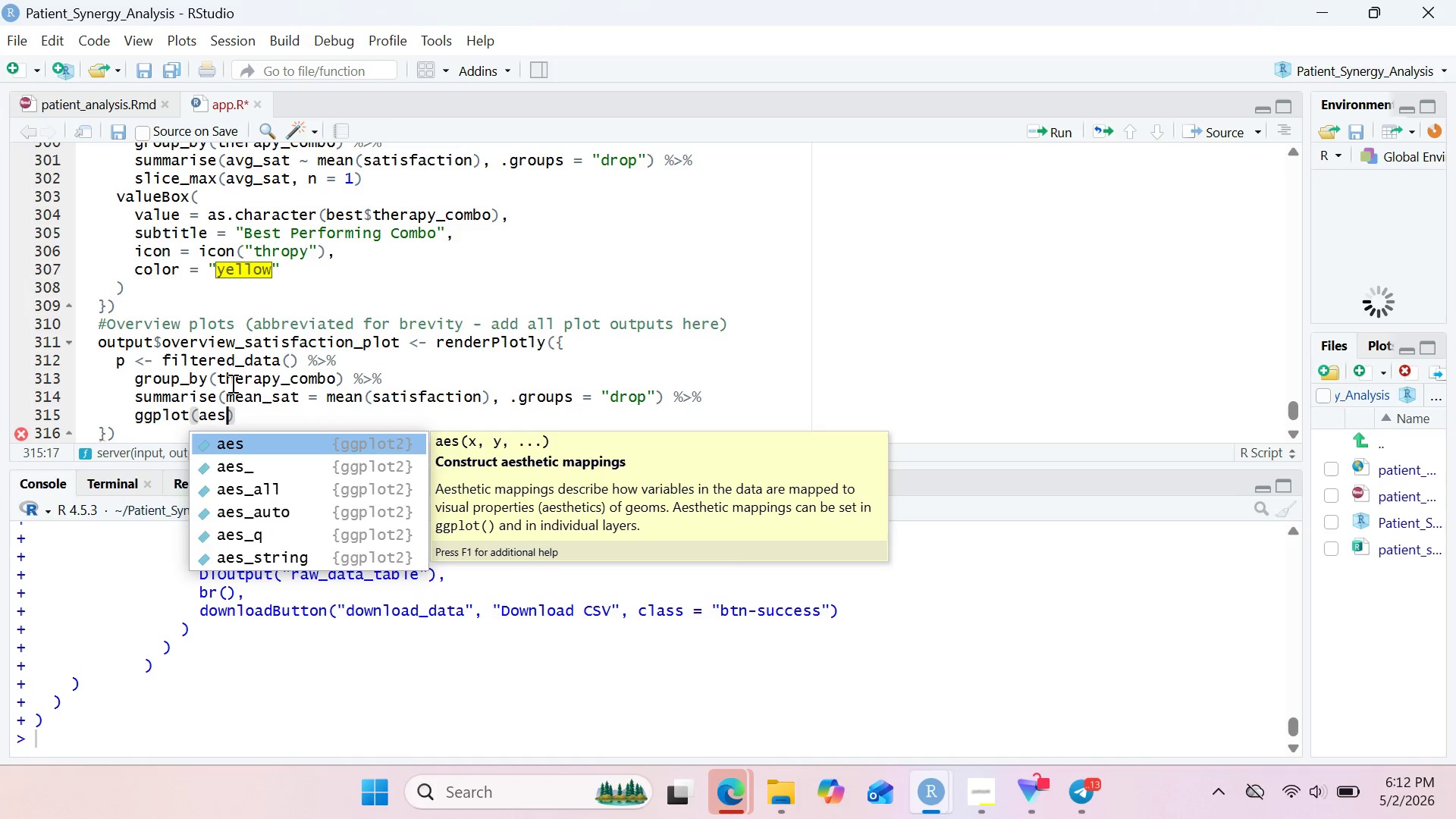 
type((x = thera)
 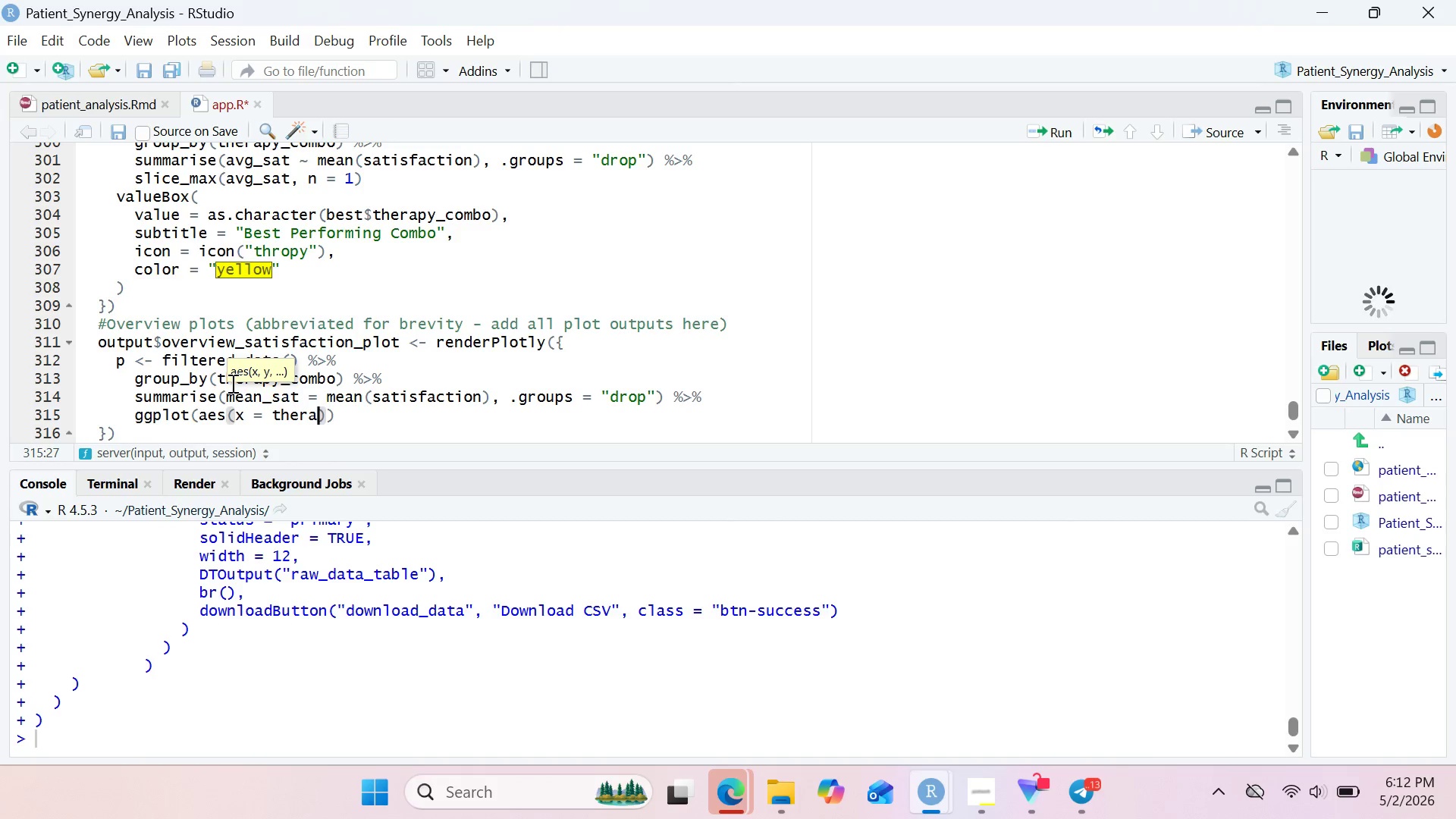 
type(py))
key(Backspace)
type(_combo)
 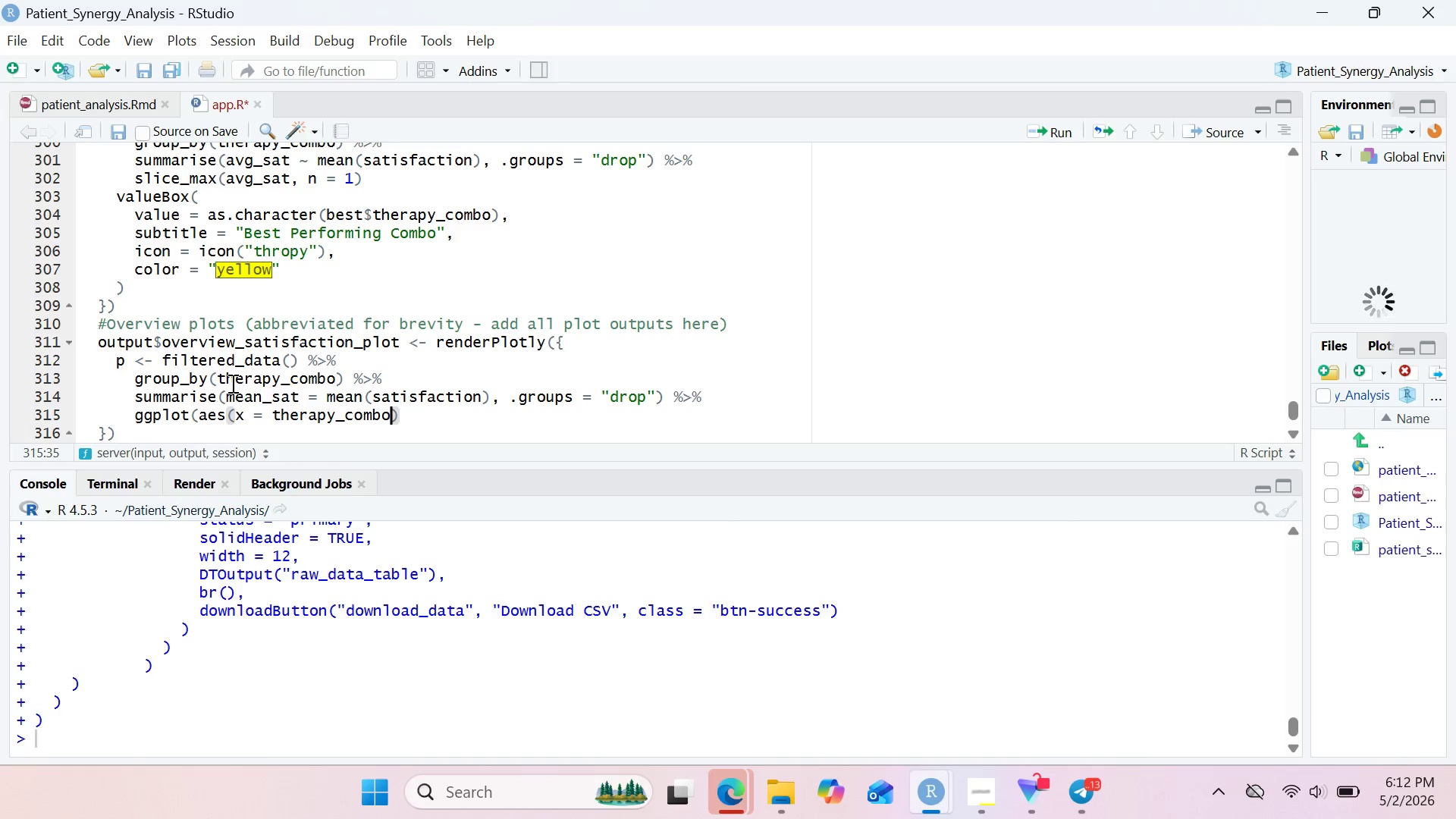 
wait(6.88)
 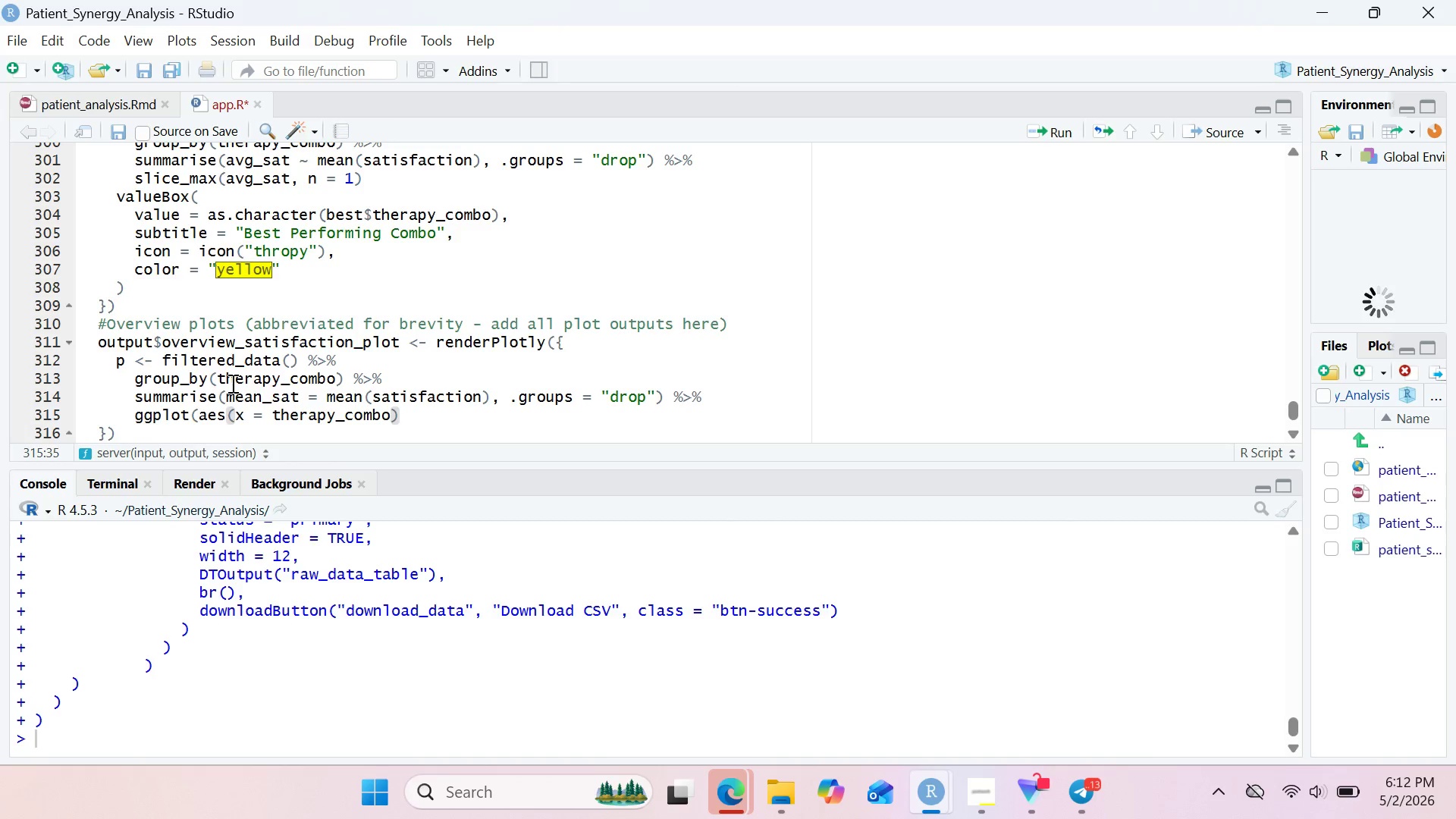 
type(, y = mean)
 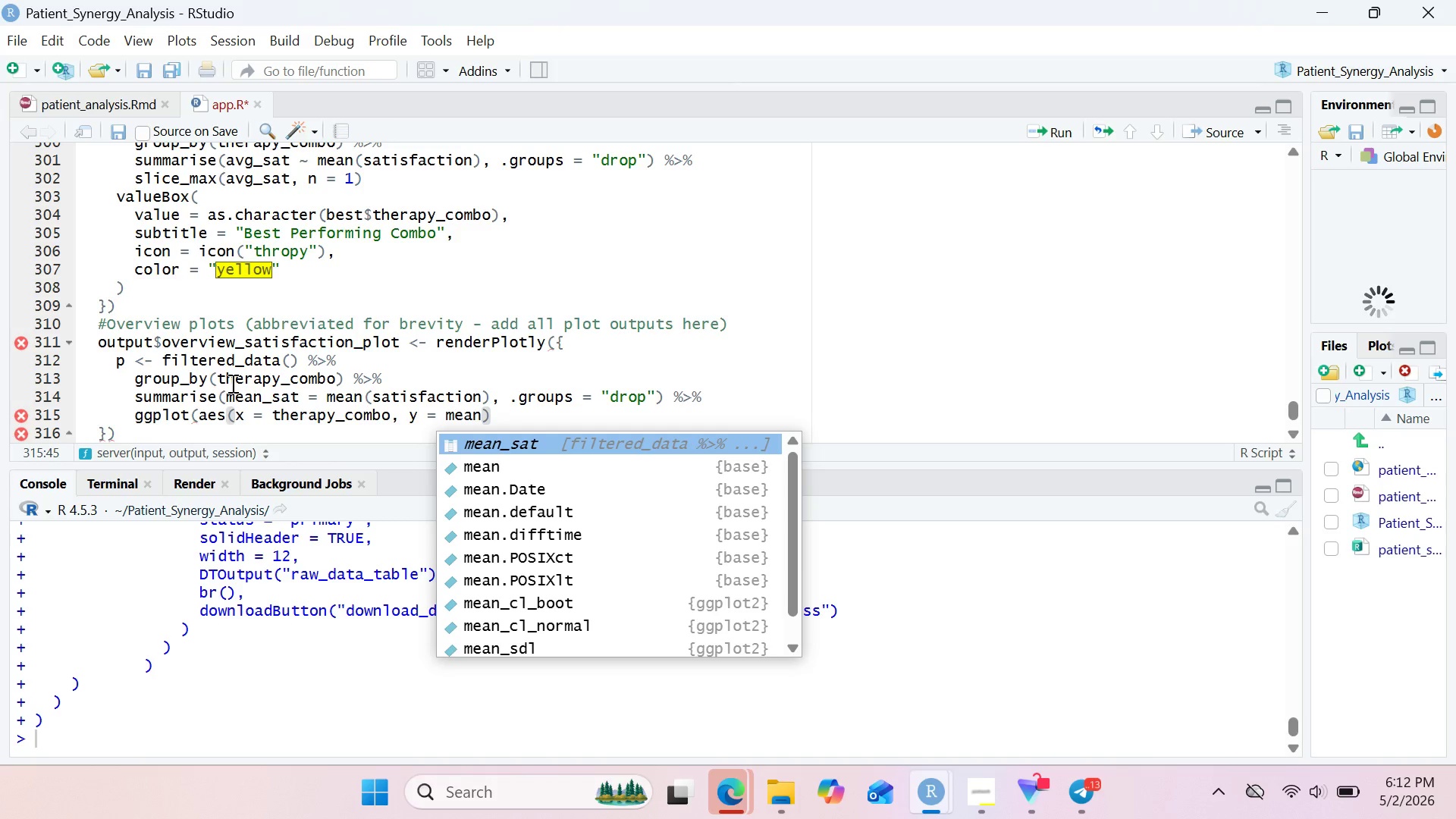 
key(Enter)
 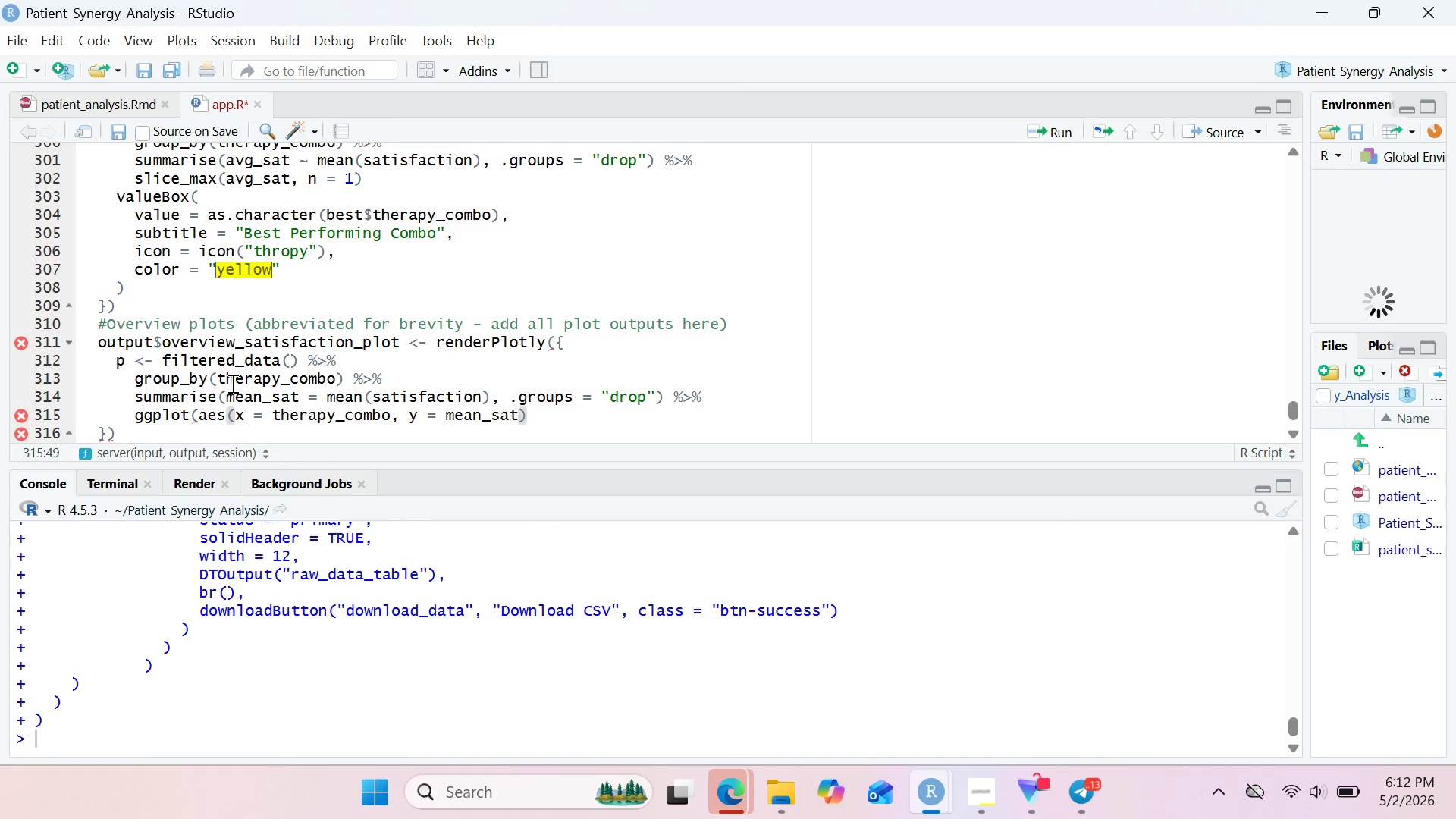 
type(, fill = ther)
 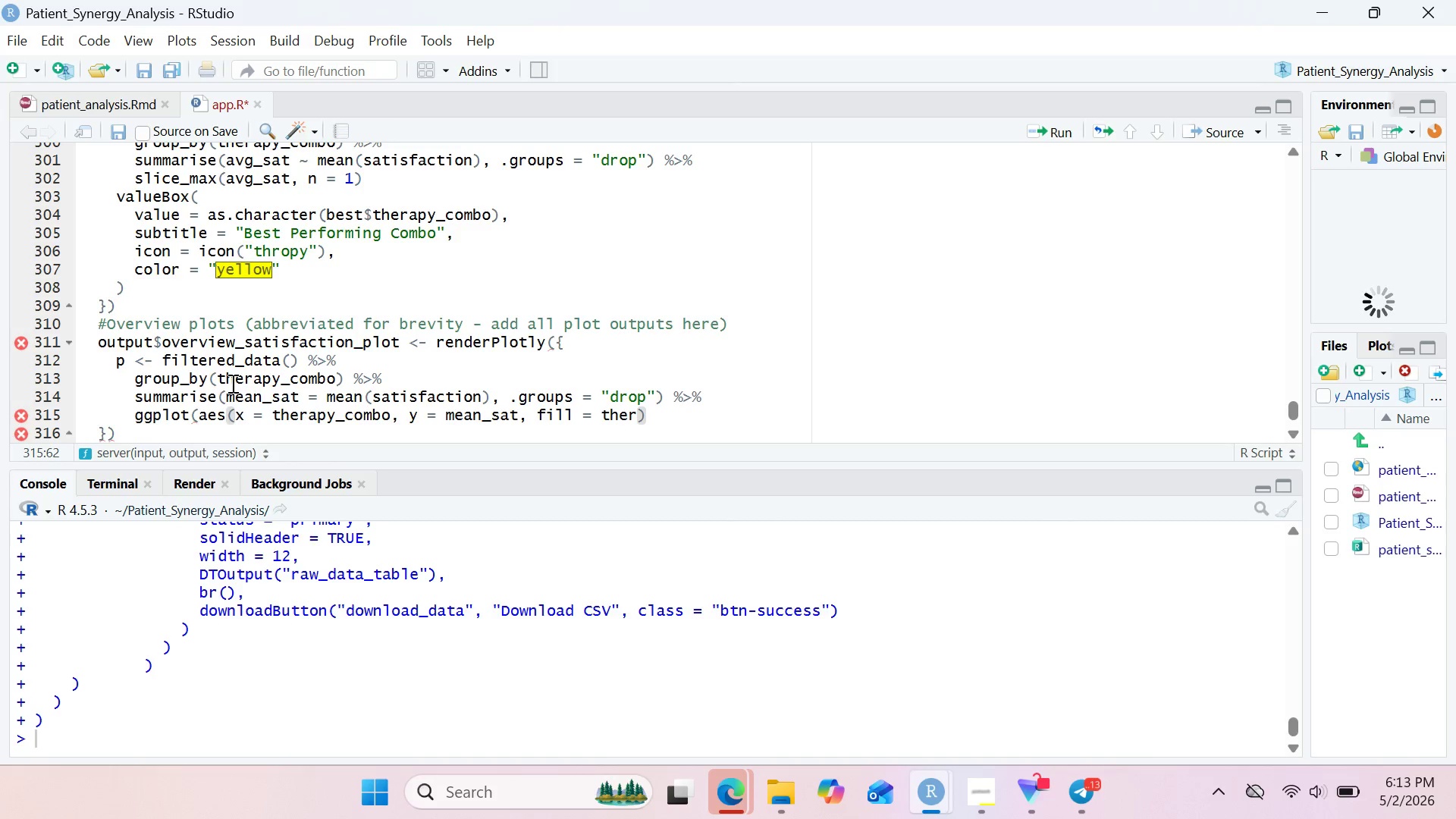 
wait(18.74)
 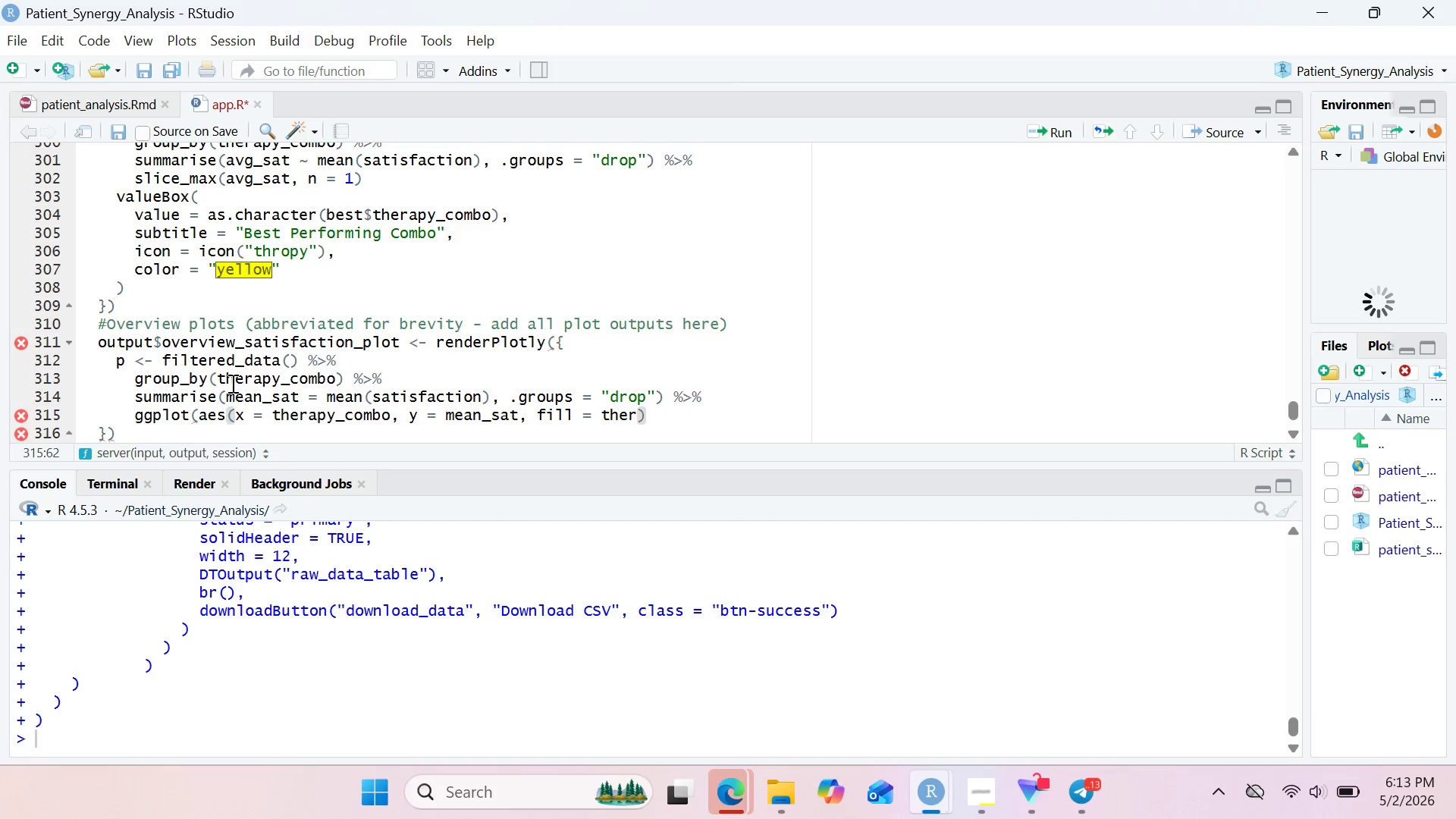 
type(apy_com)
 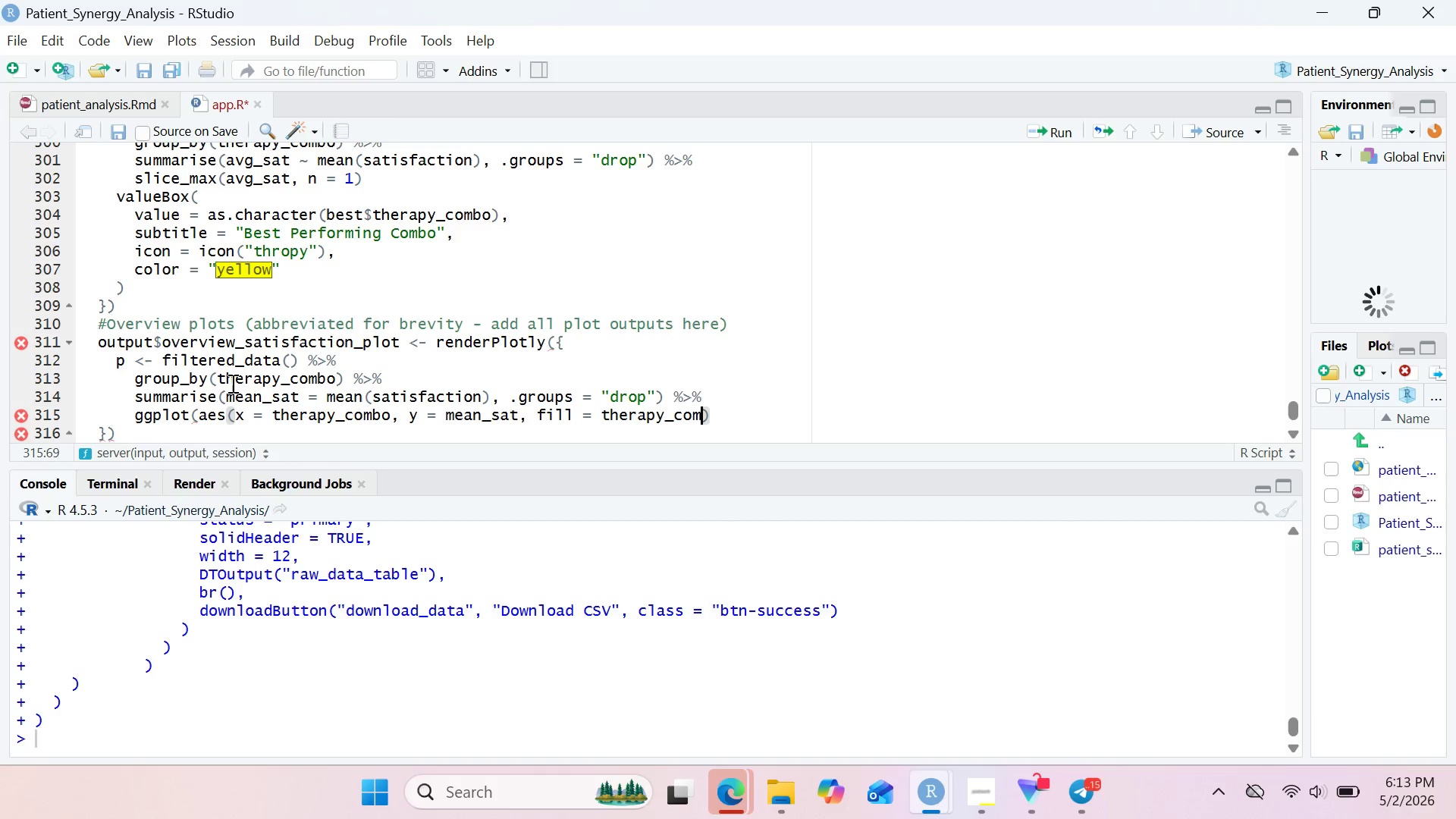 
wait(20.69)
 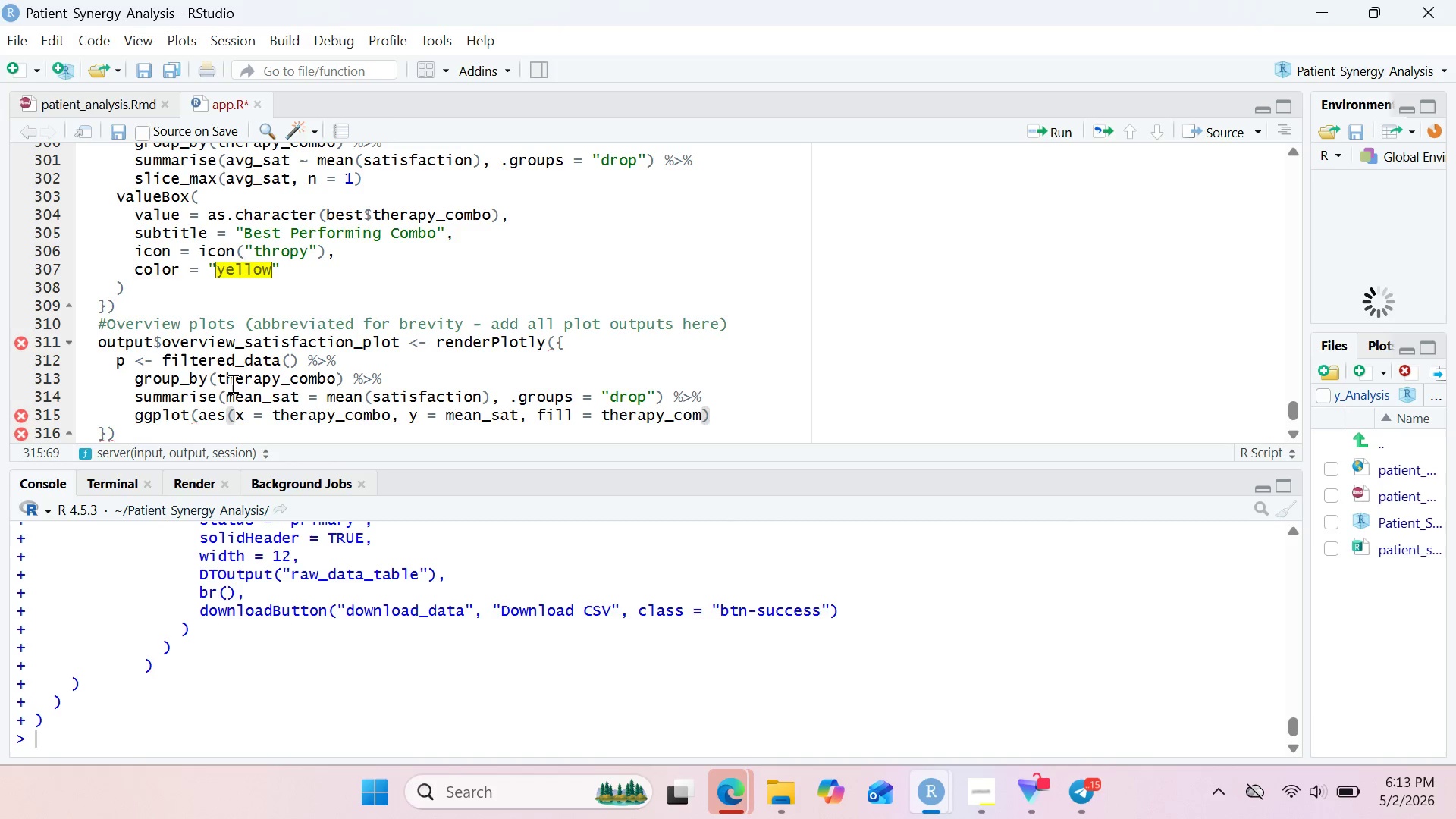 
type(bo)
 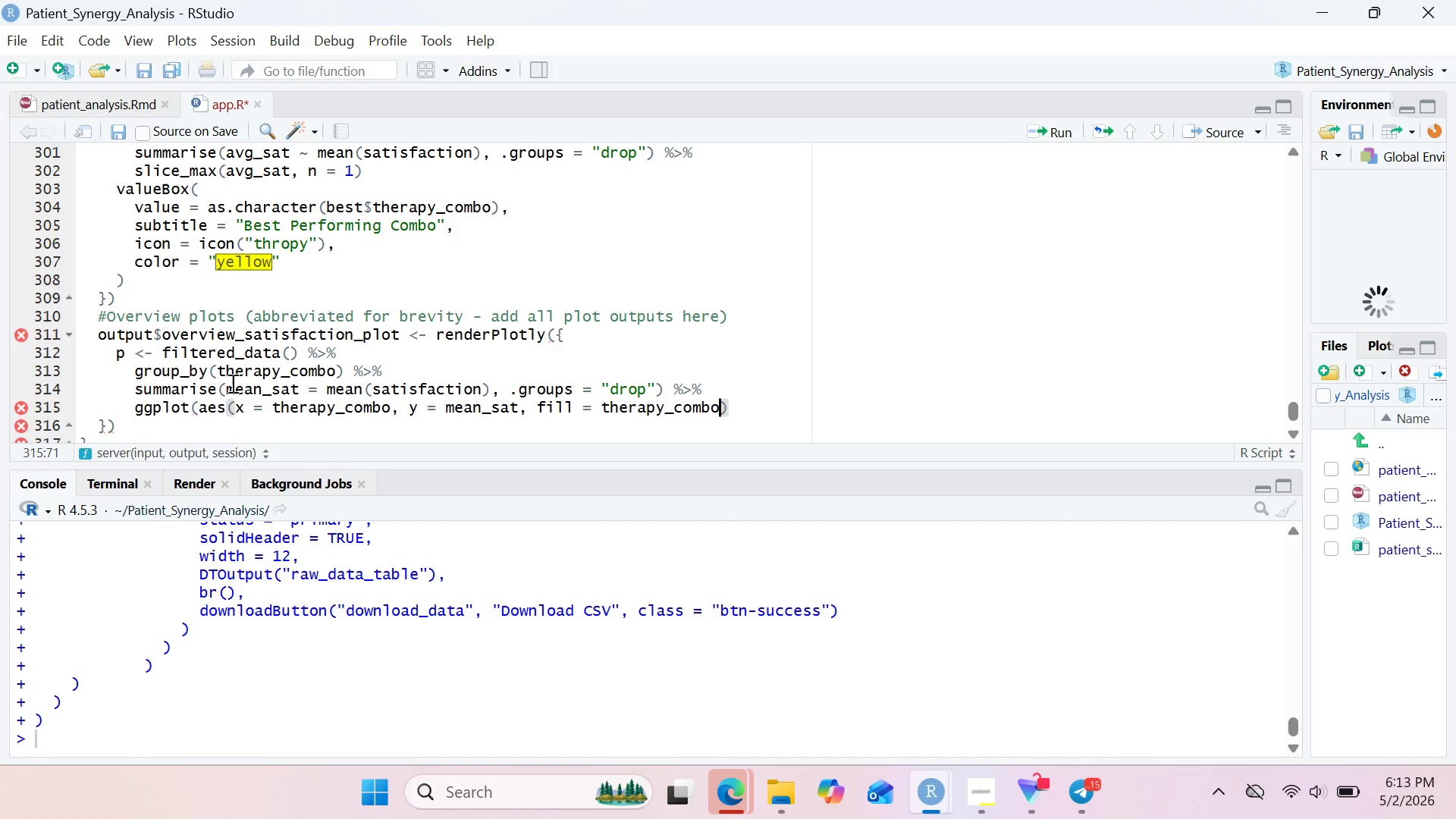 
wait(13.83)
 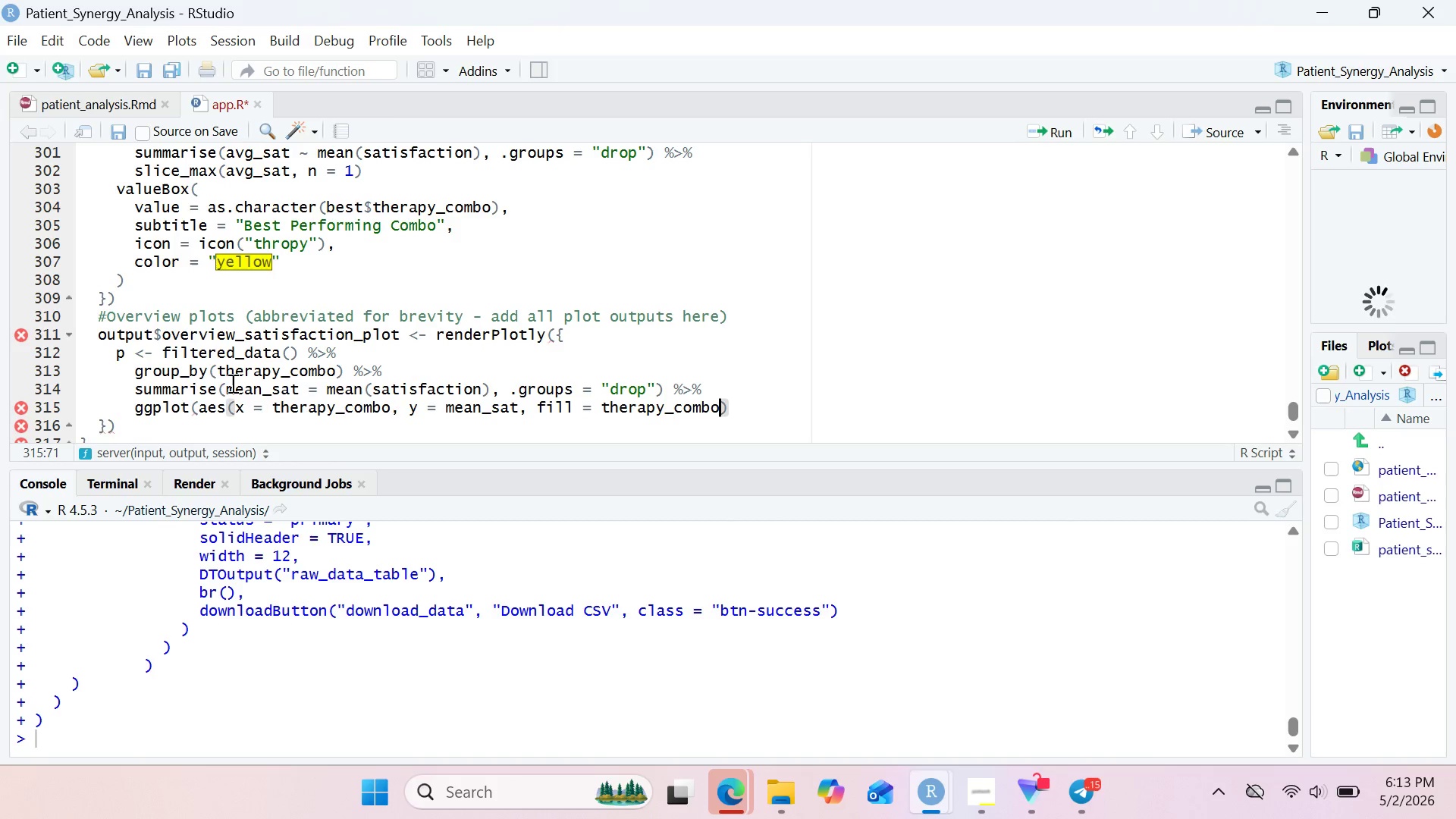 
left_click([745, 404])
 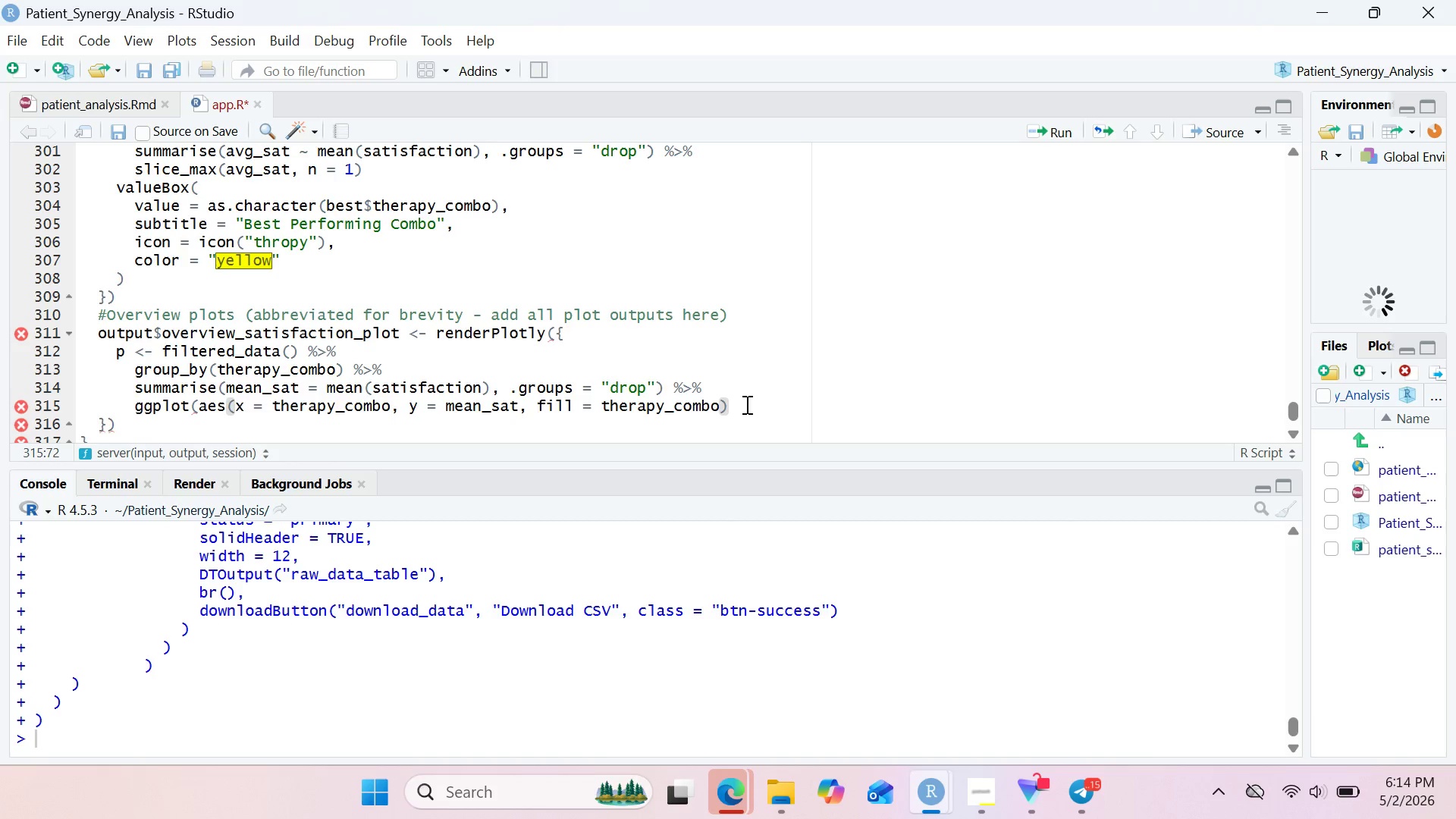 
key(Shift+0)
 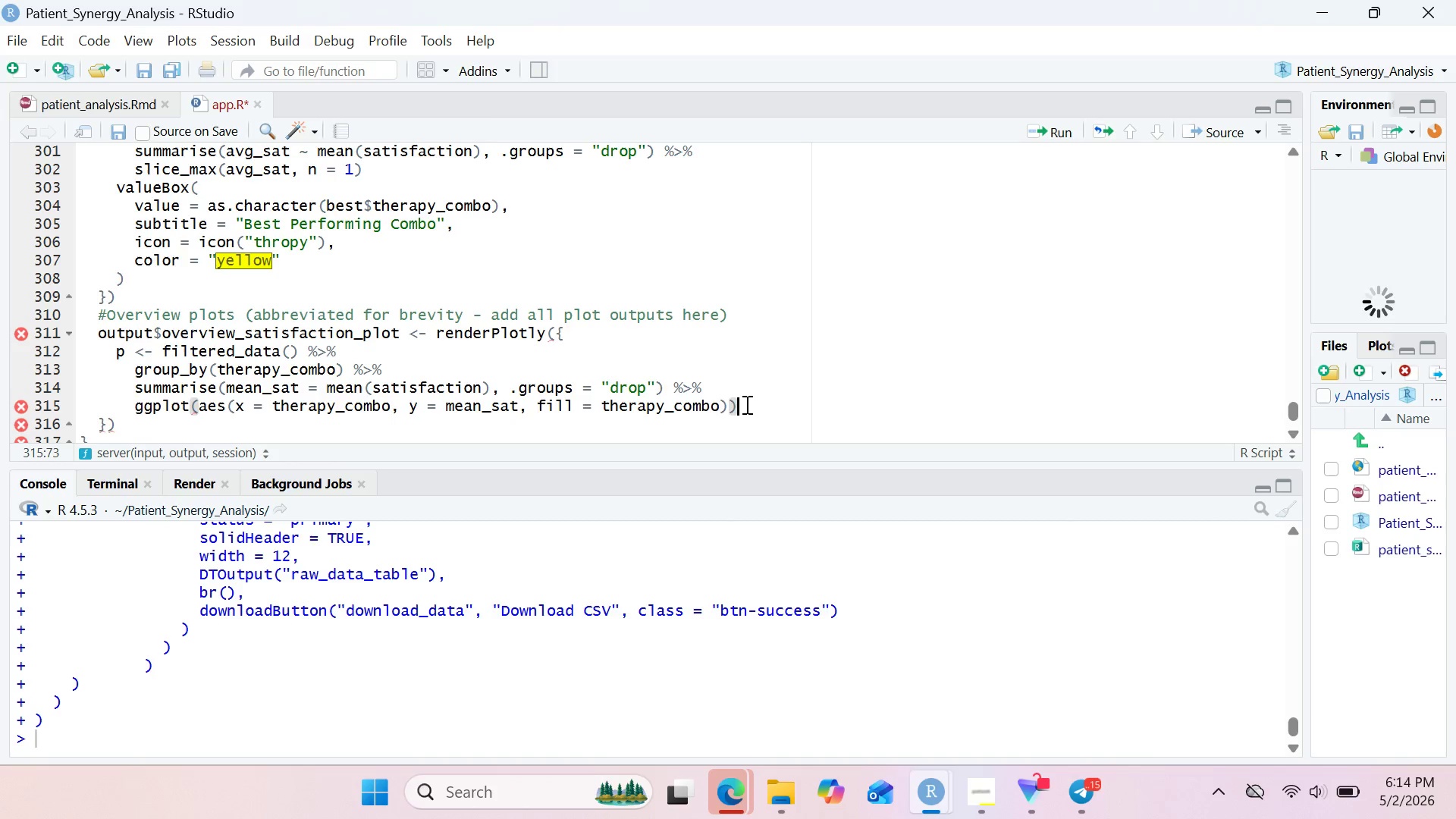 
key(Space)
 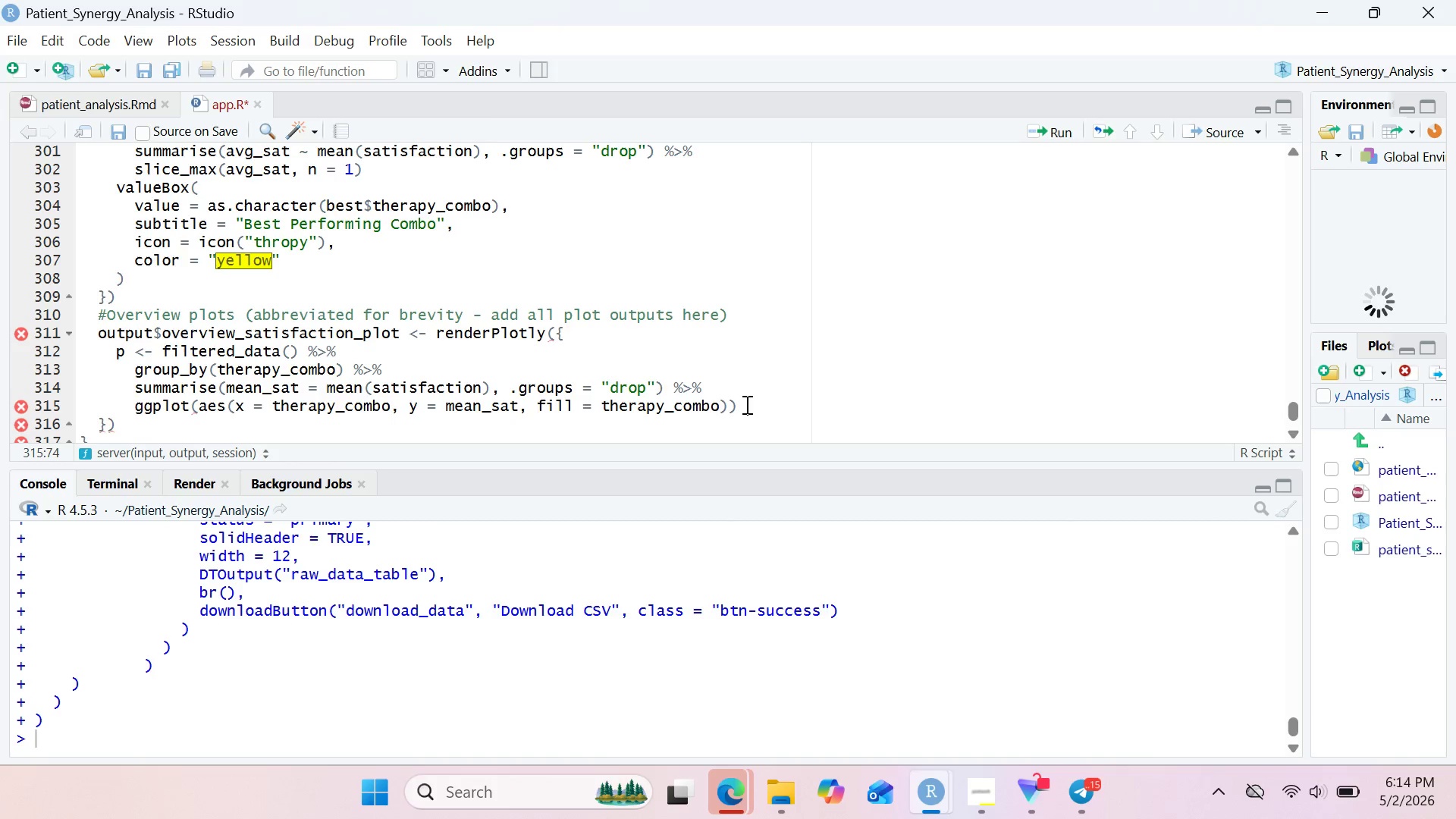 
key(Shift+Equal)
 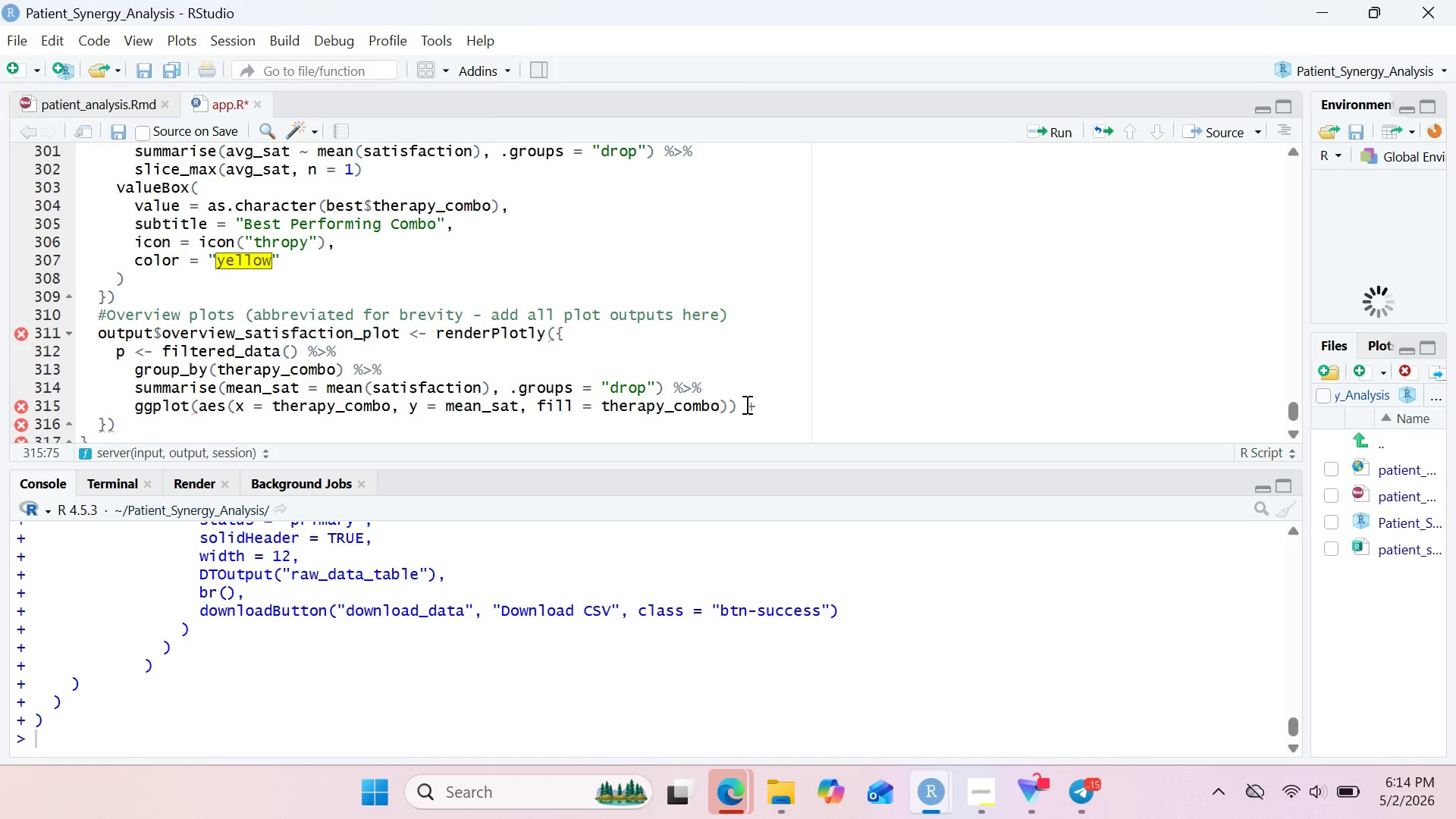 
key(Enter)
 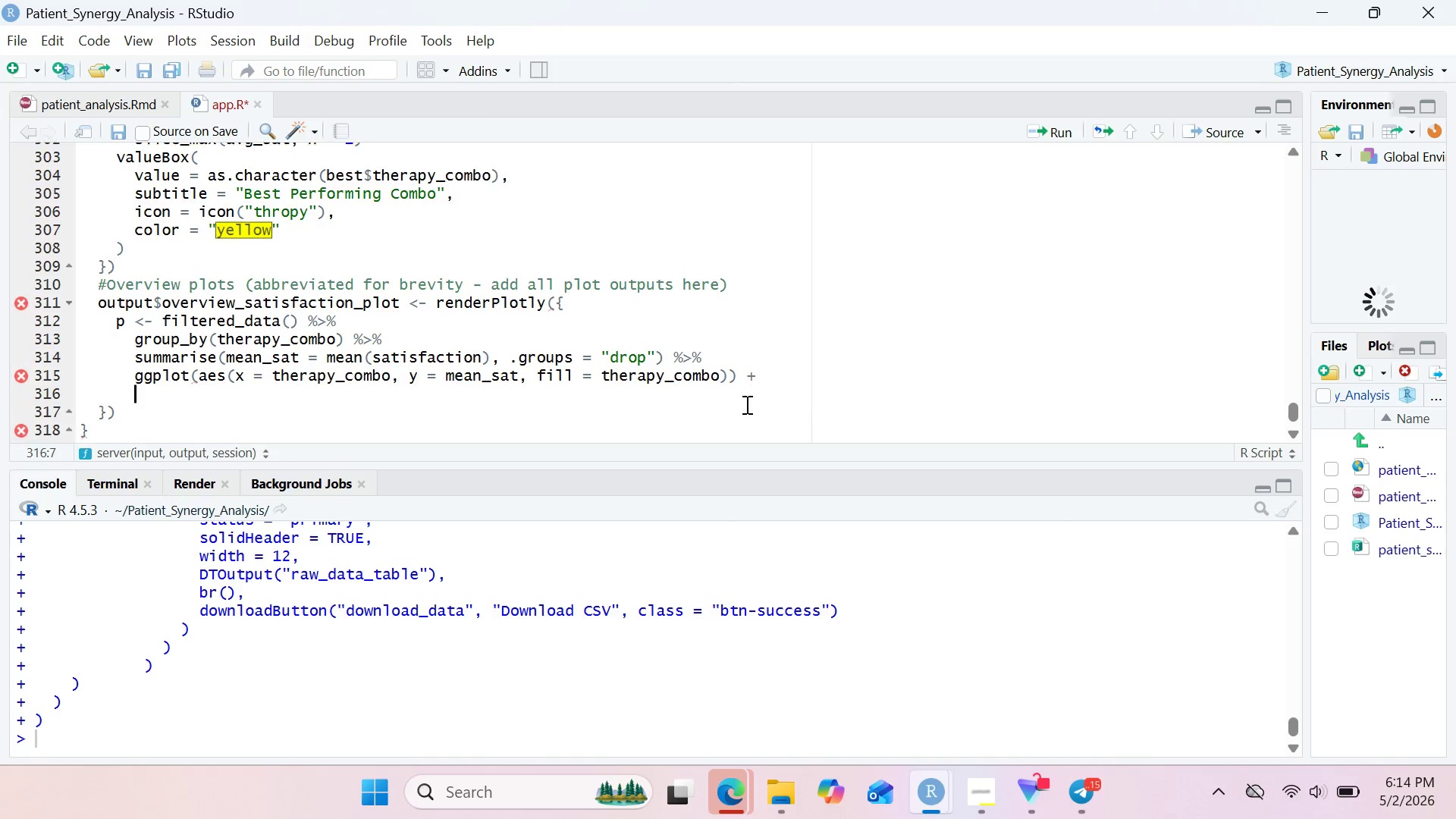 
type(scale_fill)
 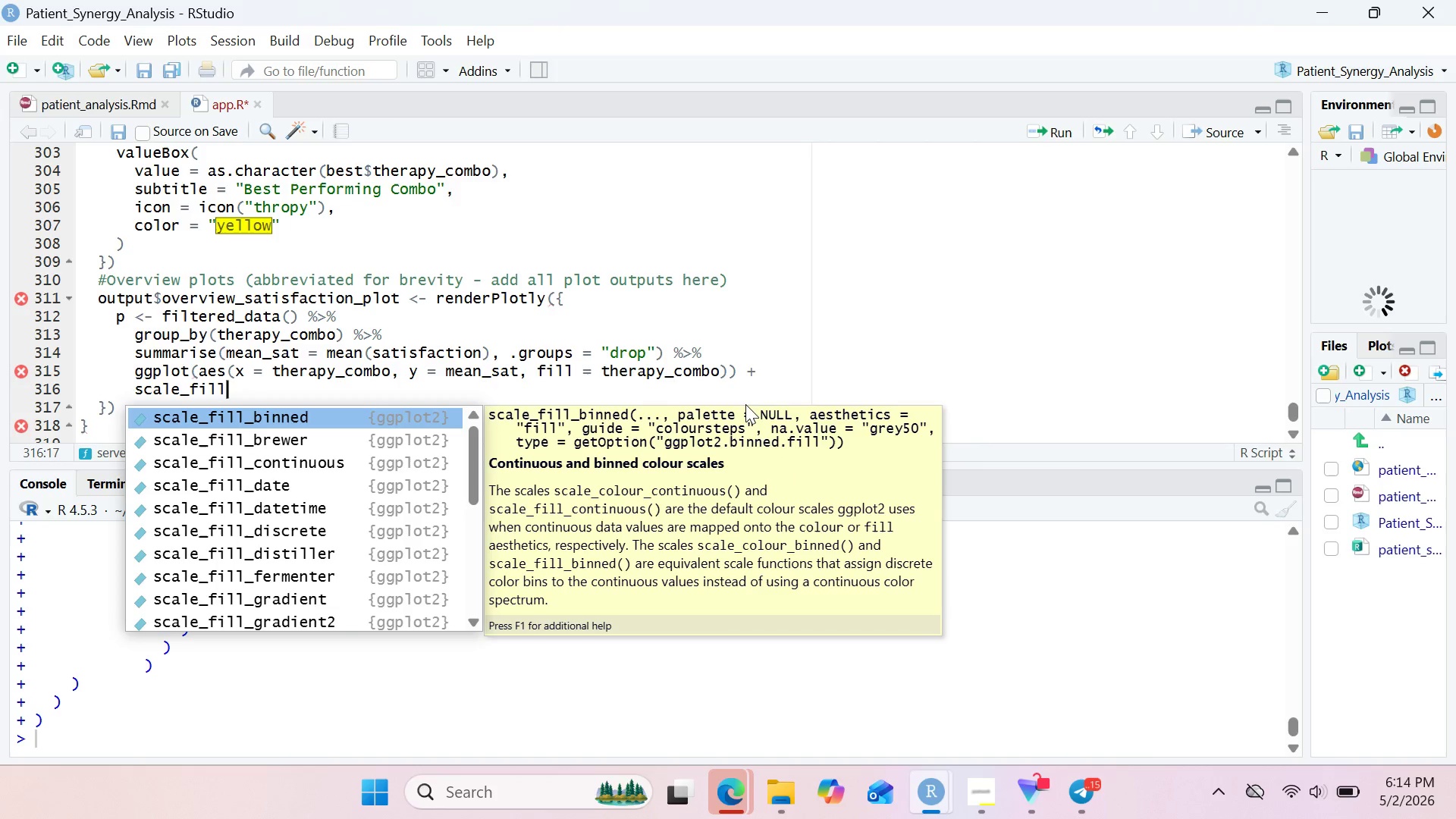 
wait(70.75)
 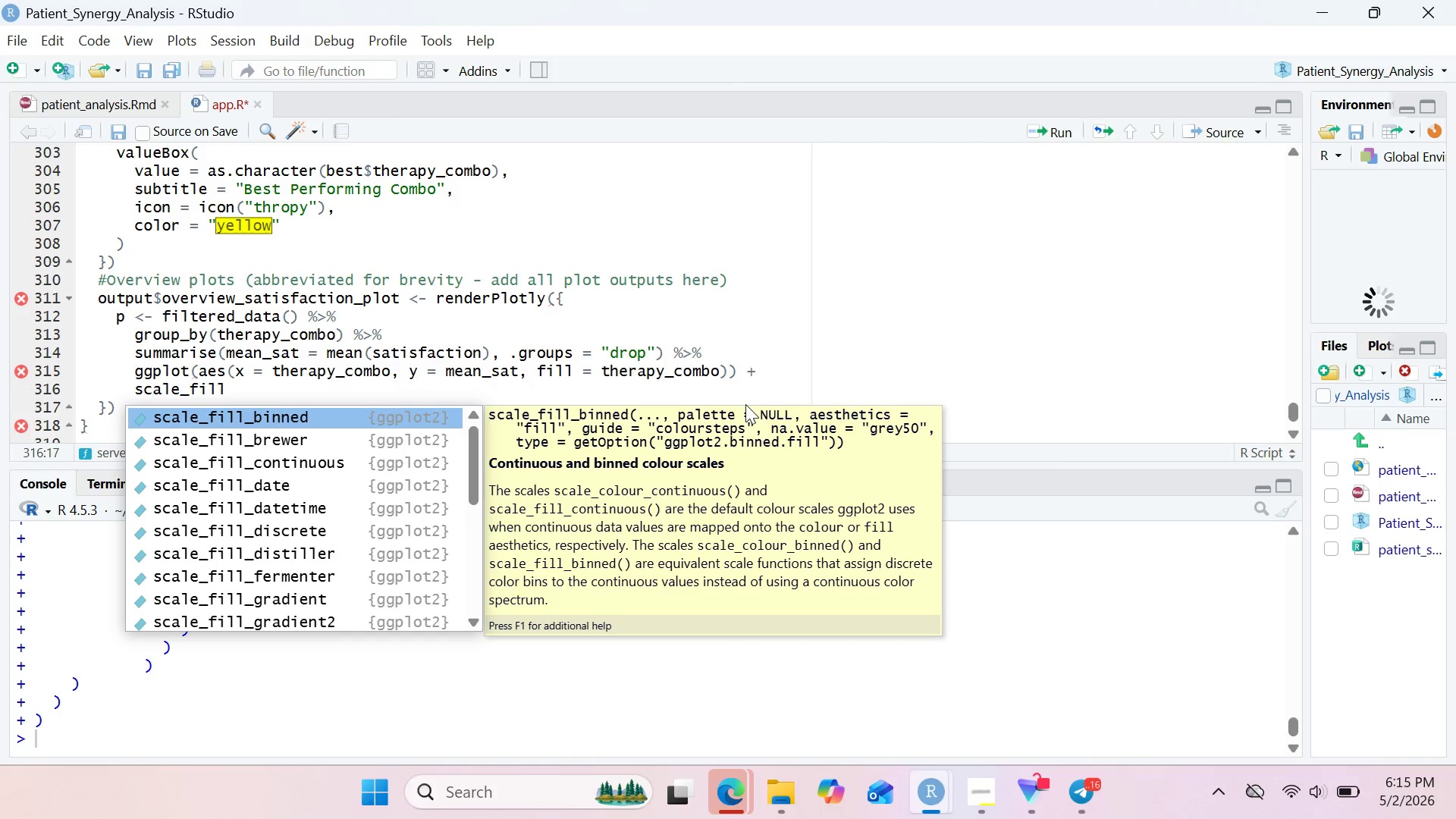 
key(Shift+Minus)
 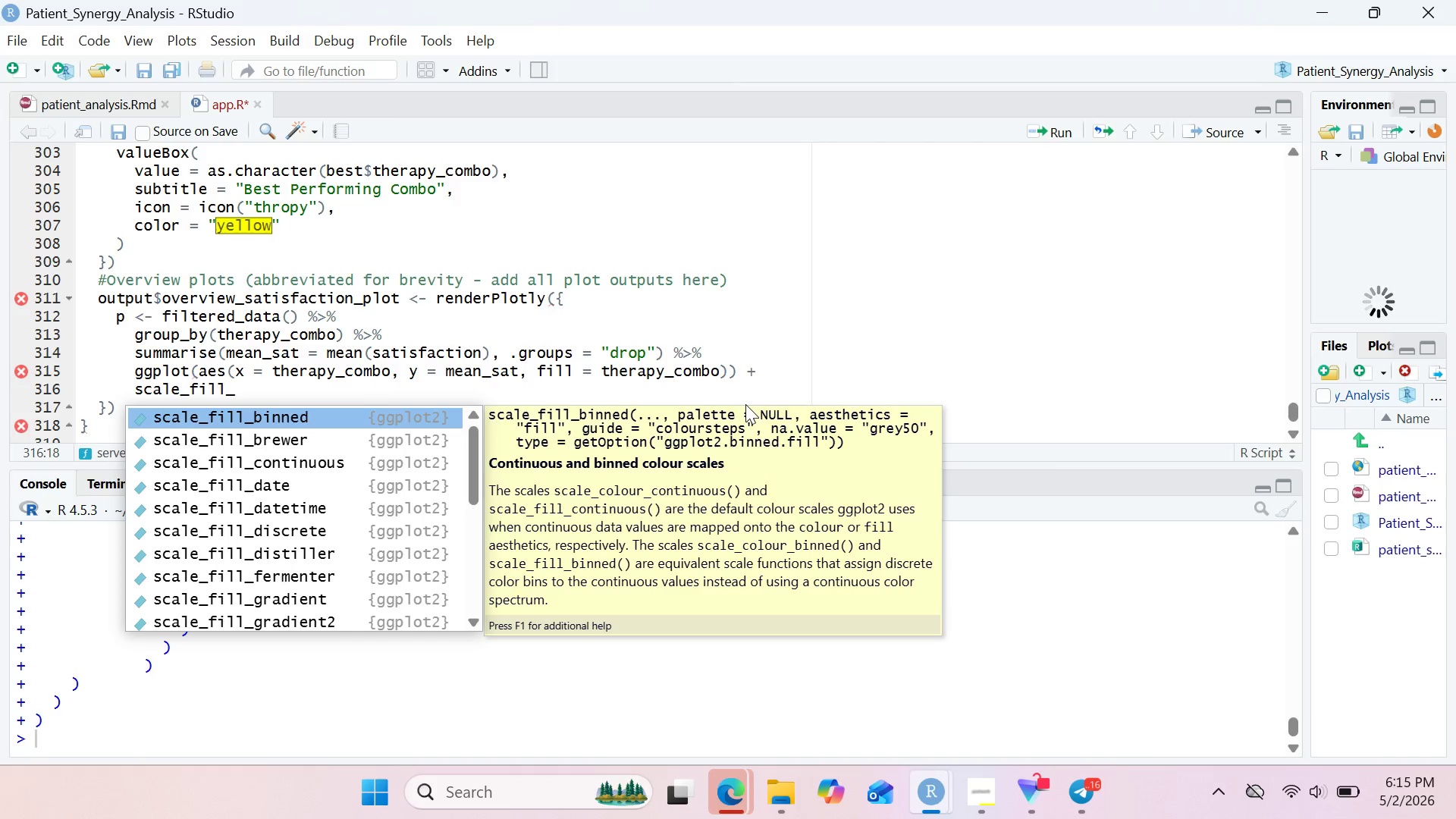 
type(viridis)
 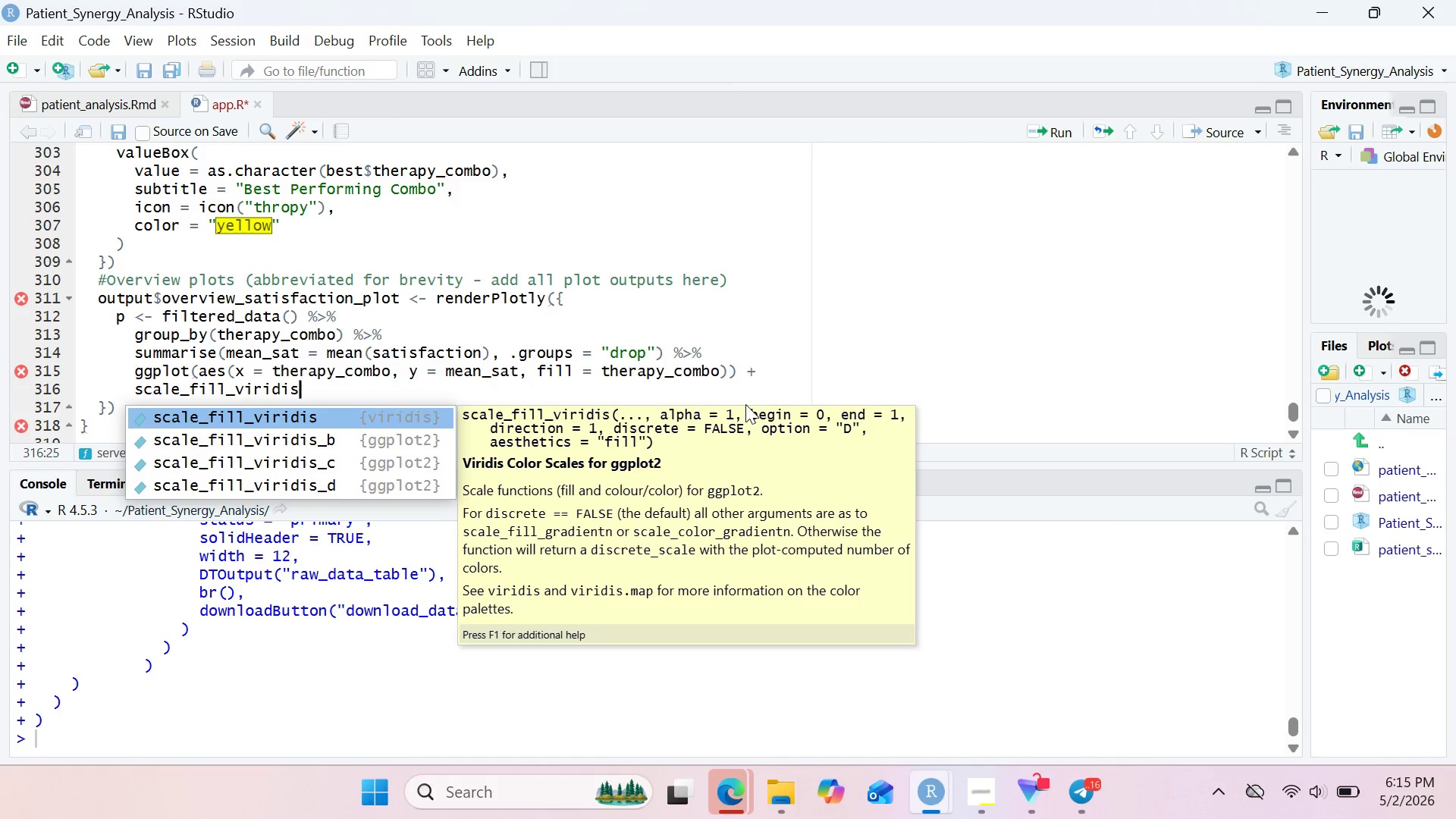 
key(ArrowDown)
 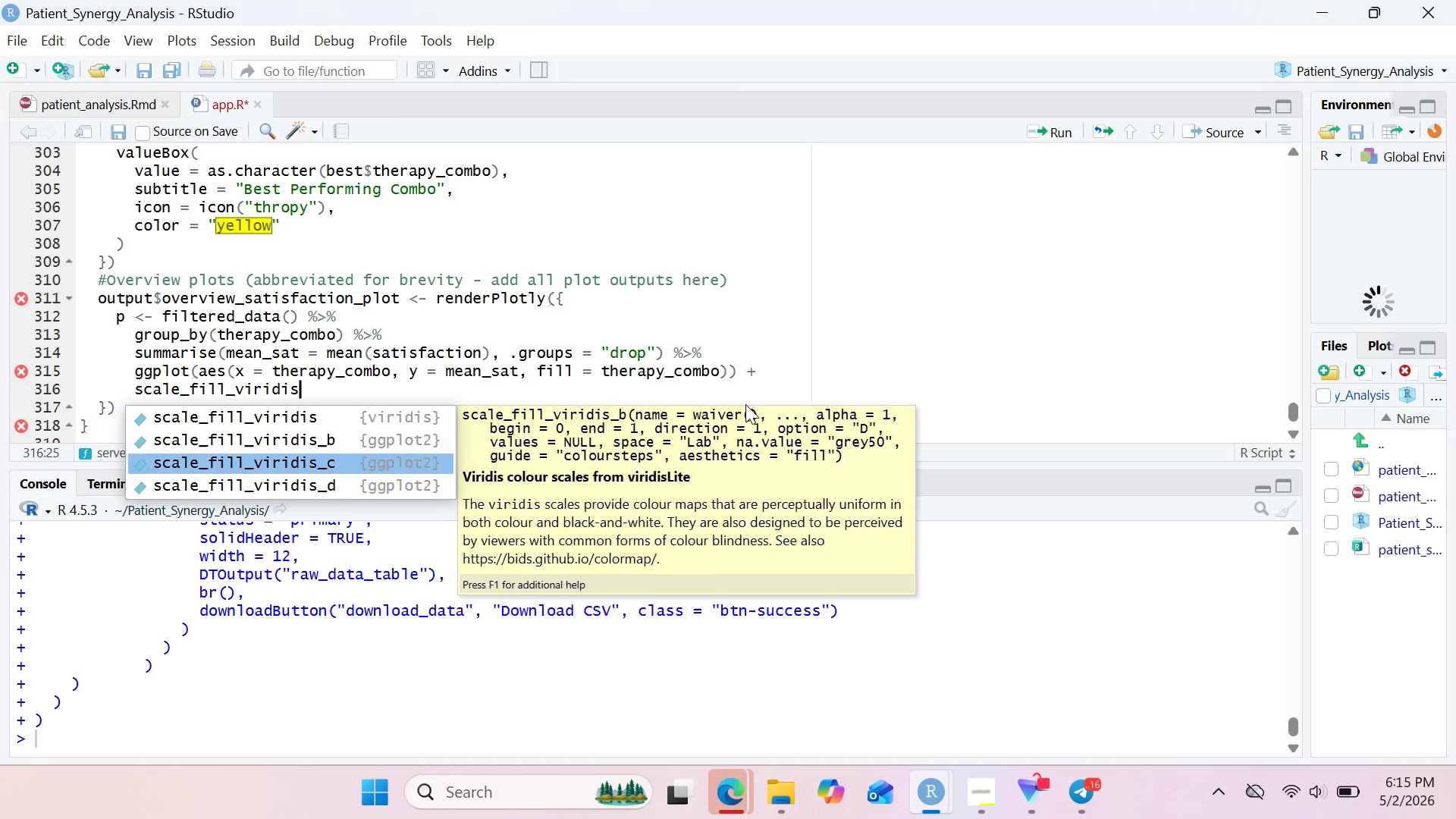 
key(ArrowDown)
 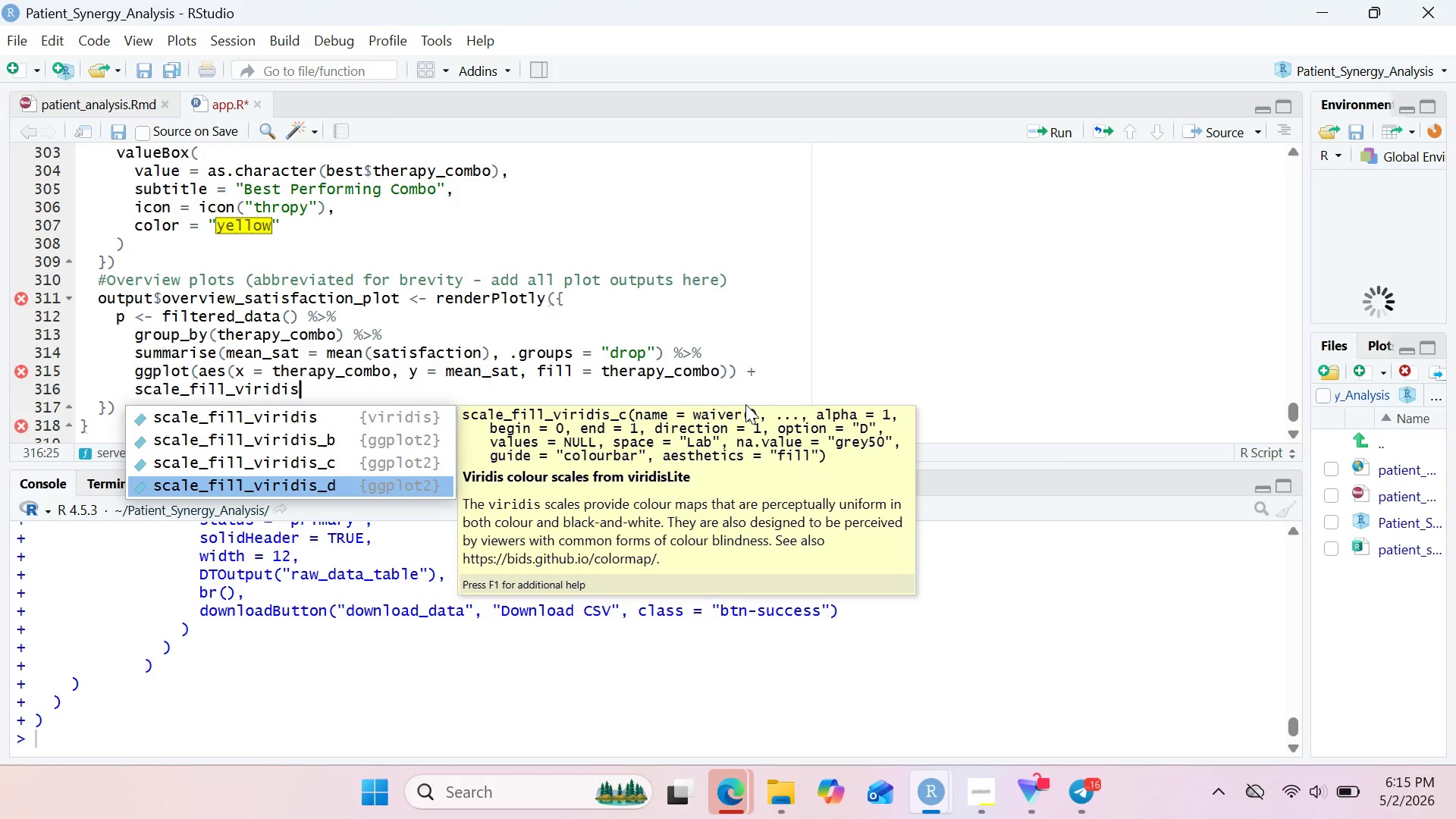 
key(ArrowDown)
 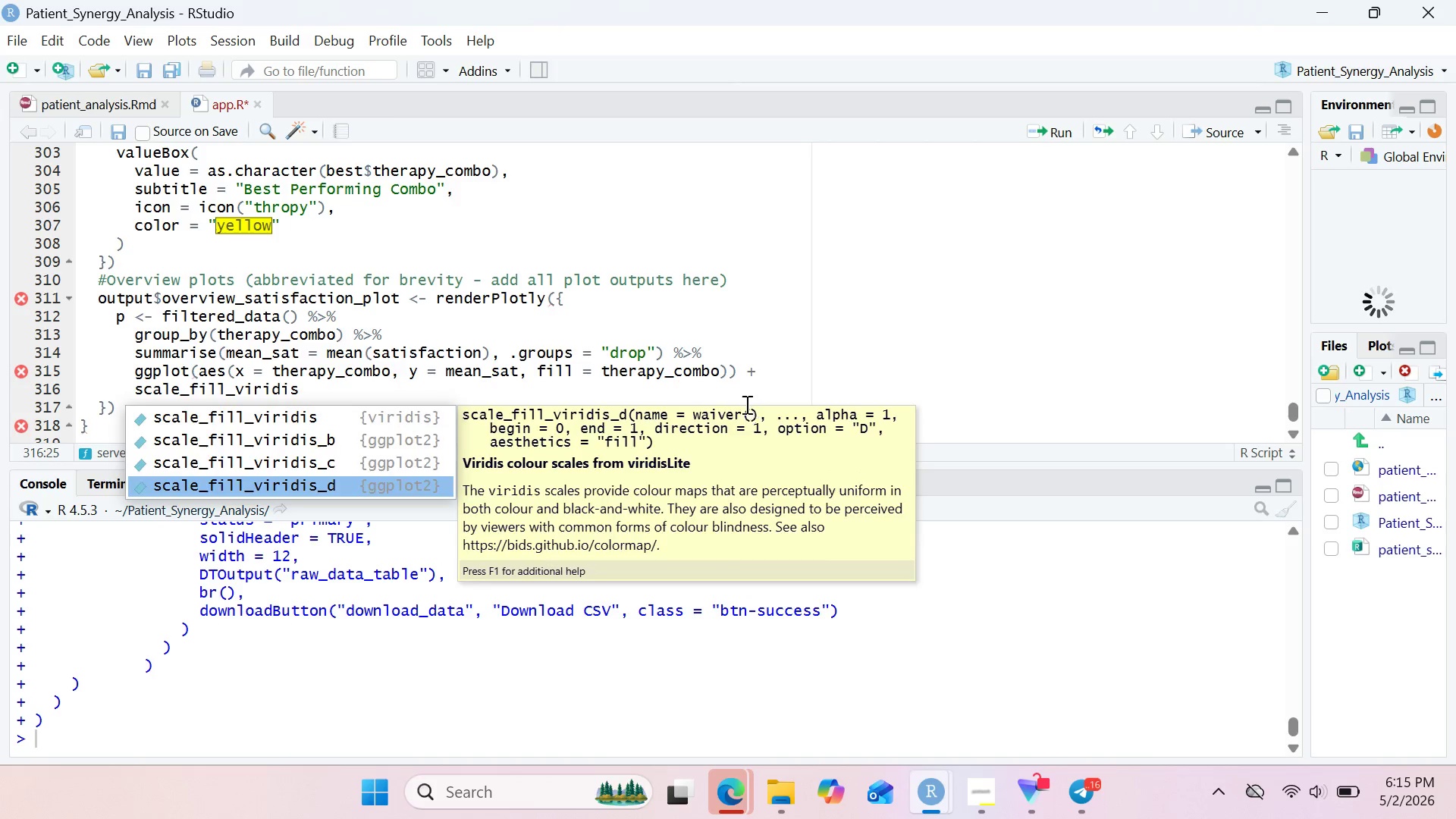 
key(Enter)
 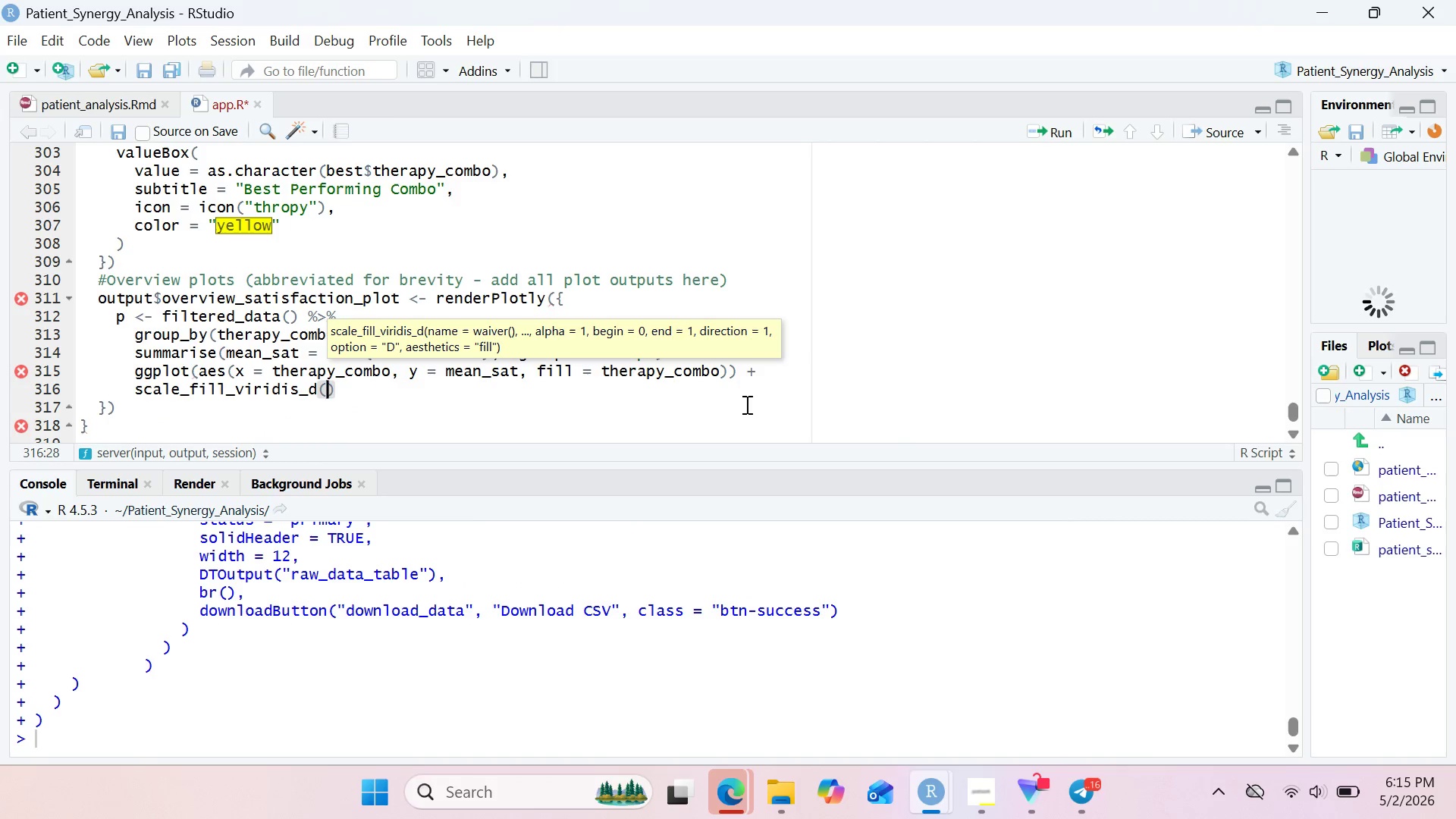 
key(ArrowRight)
 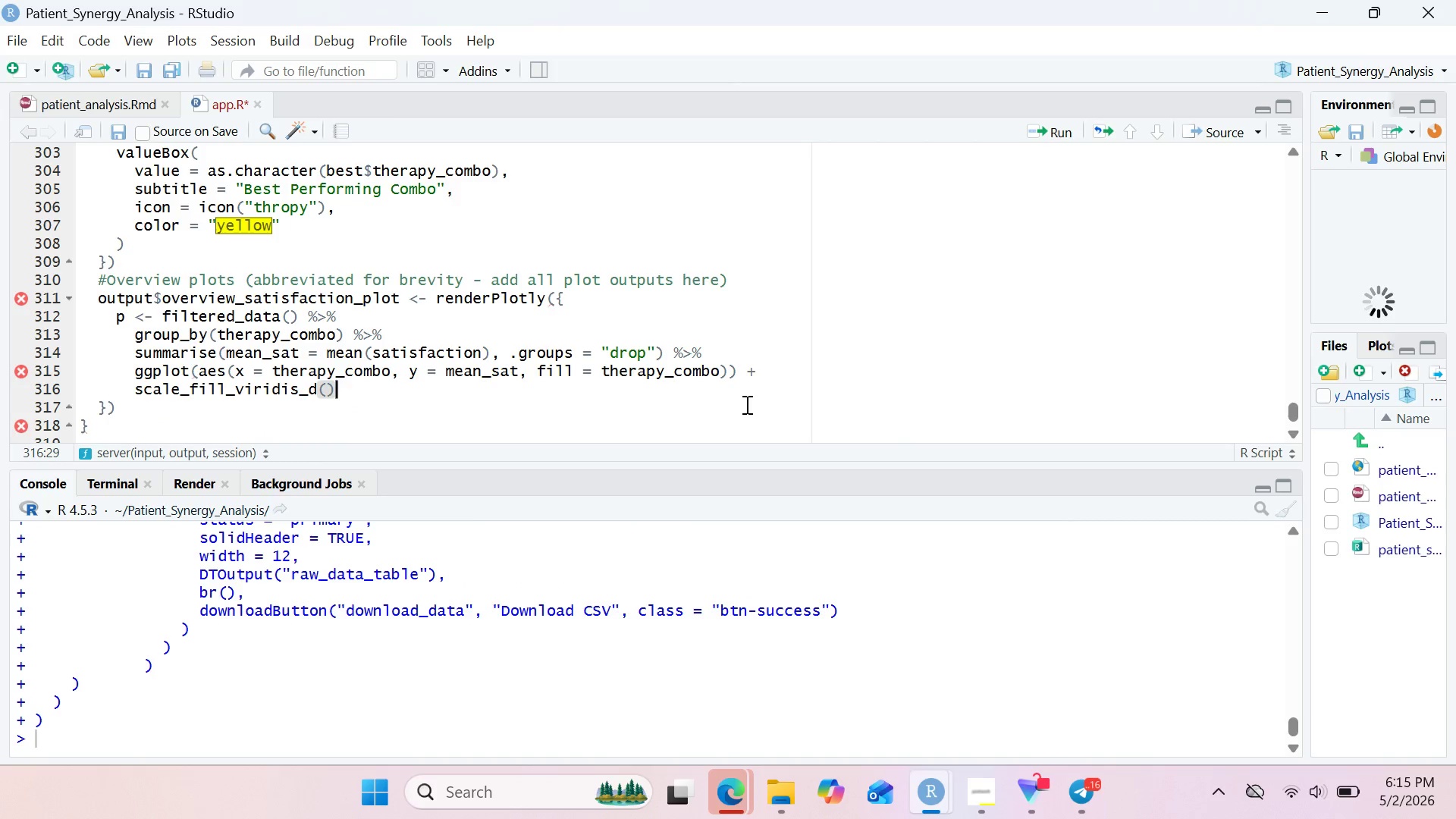 
key(Space)
 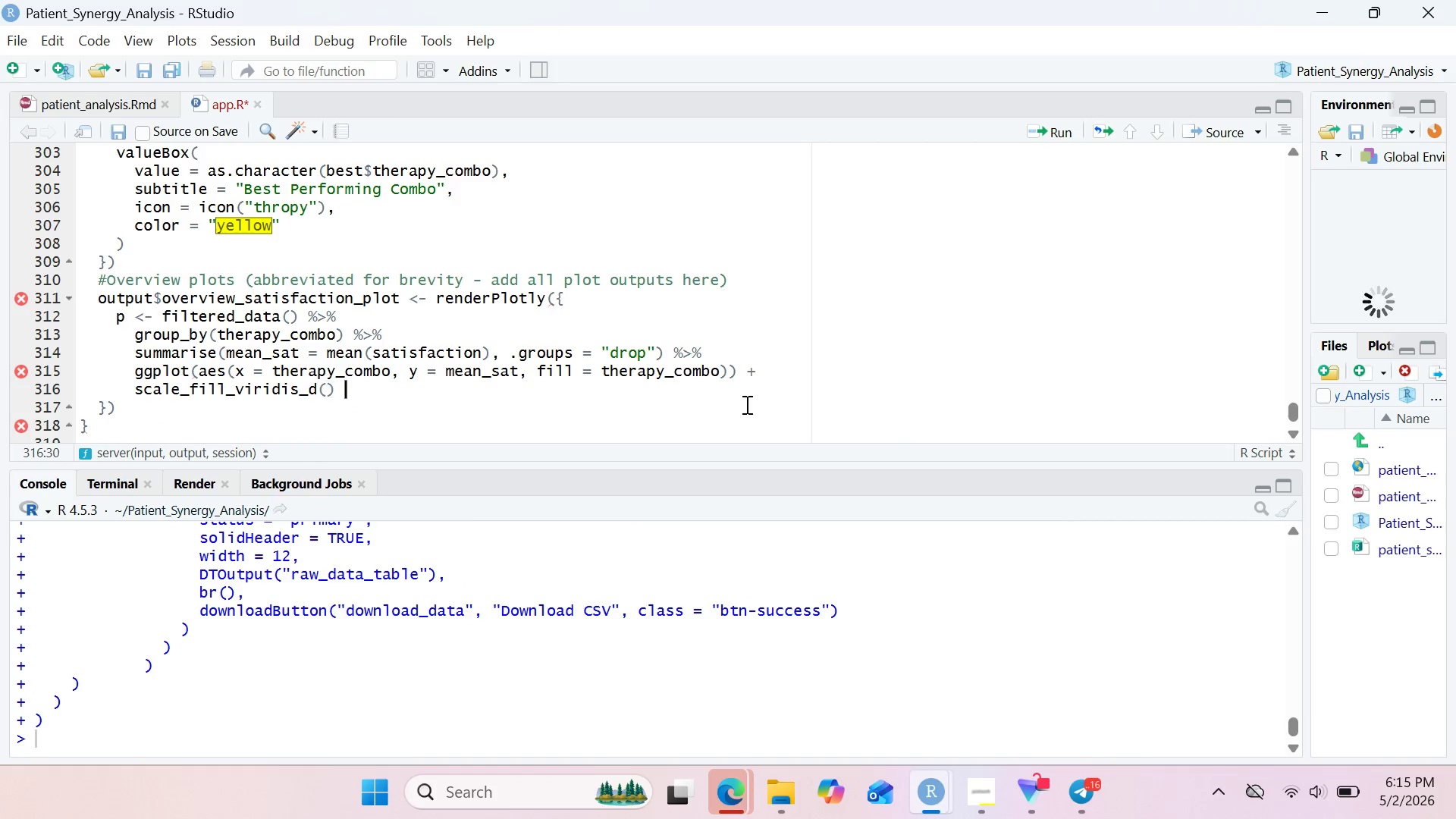 
key(Shift+Equal)
 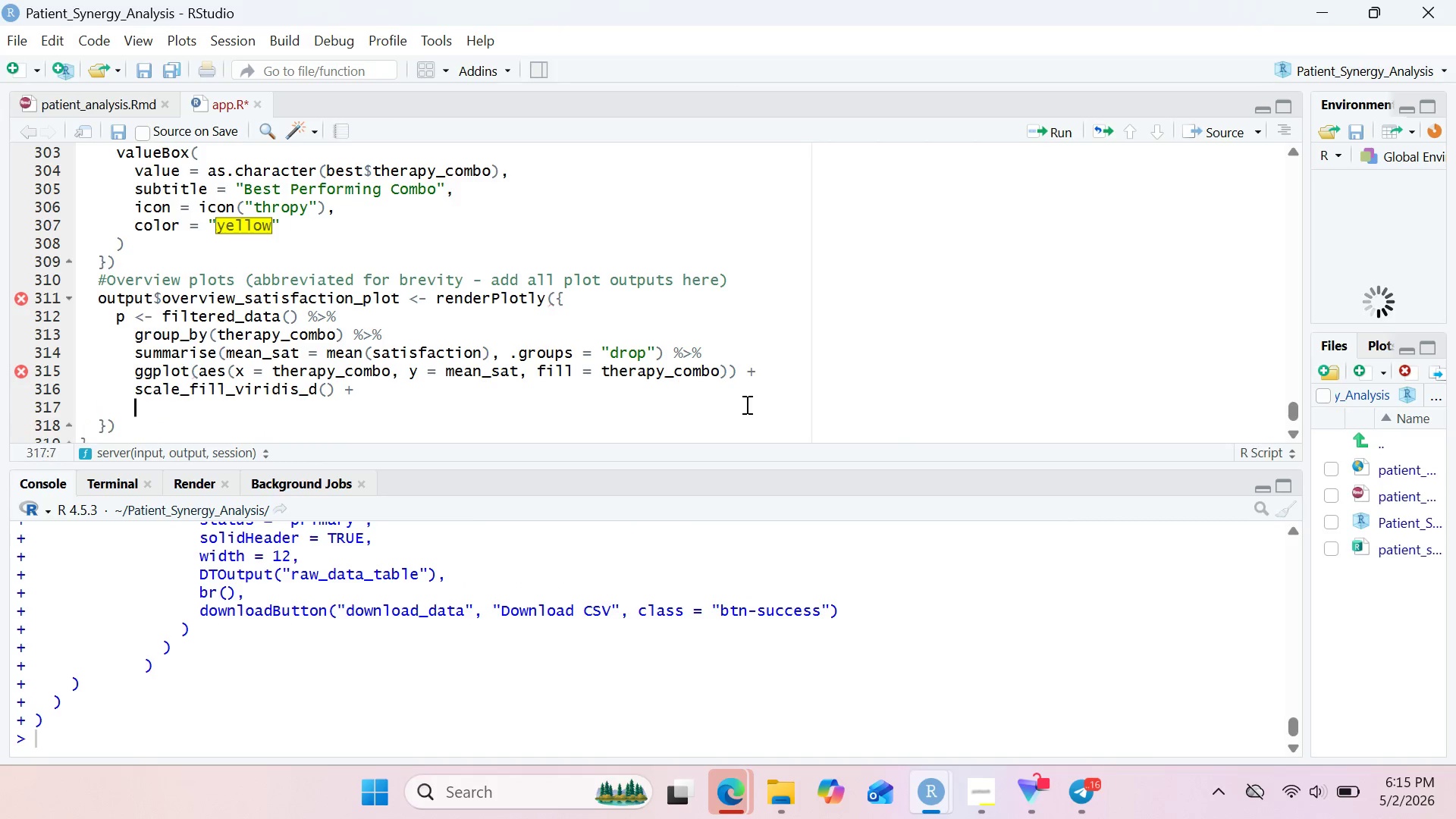 
key(Enter)
 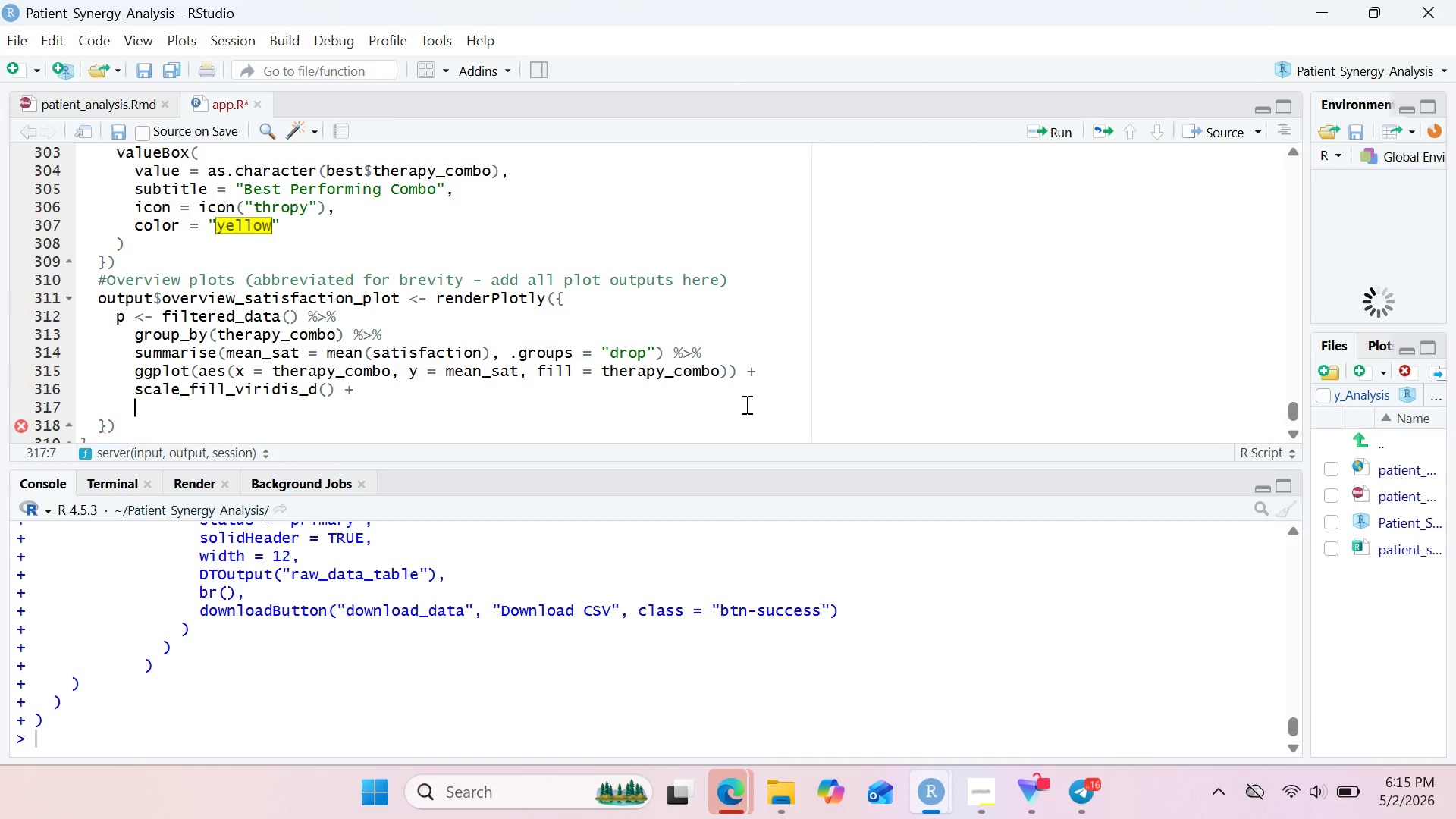 
type(labs(x = ")
 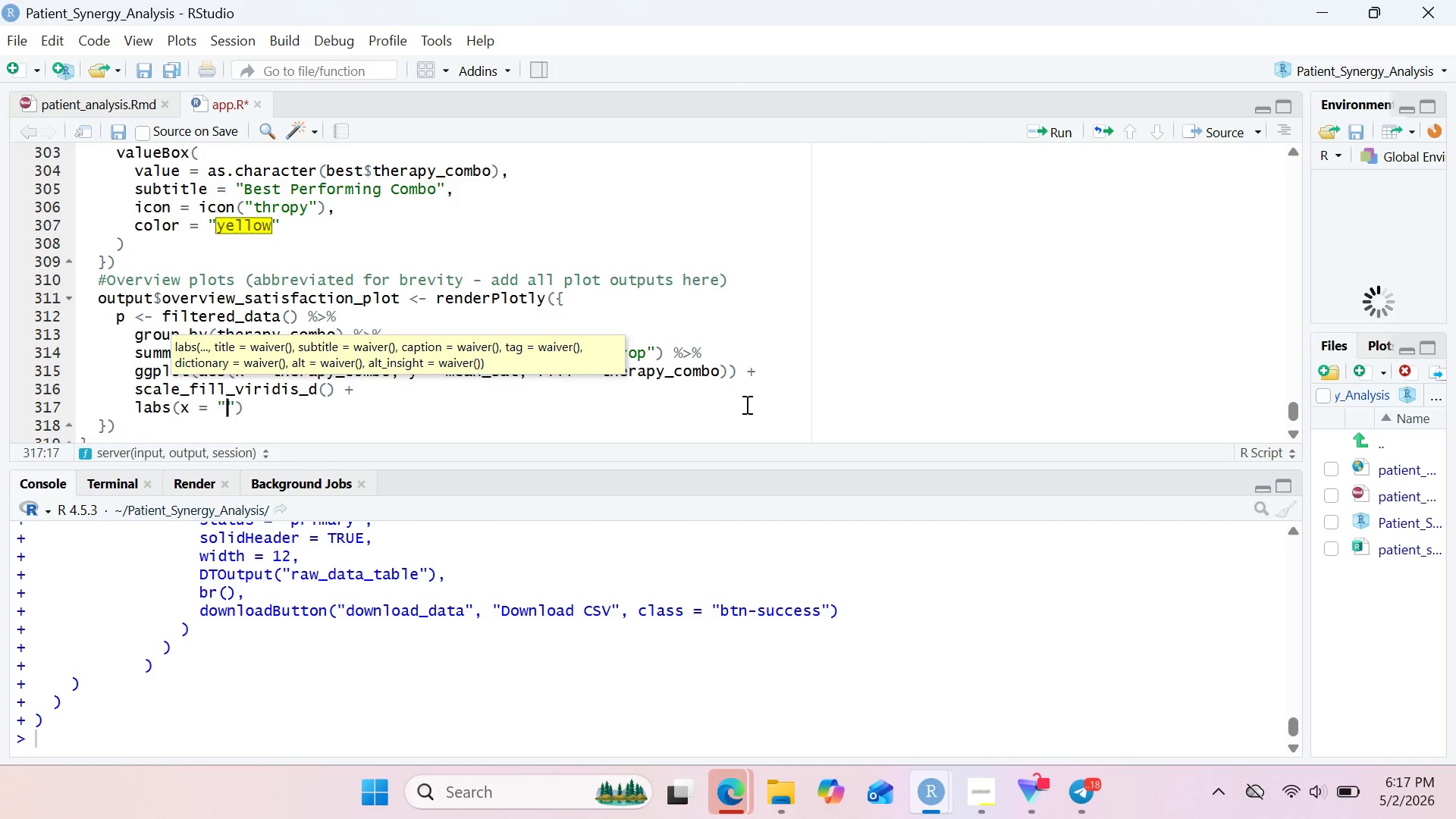 
wait(118.2)
 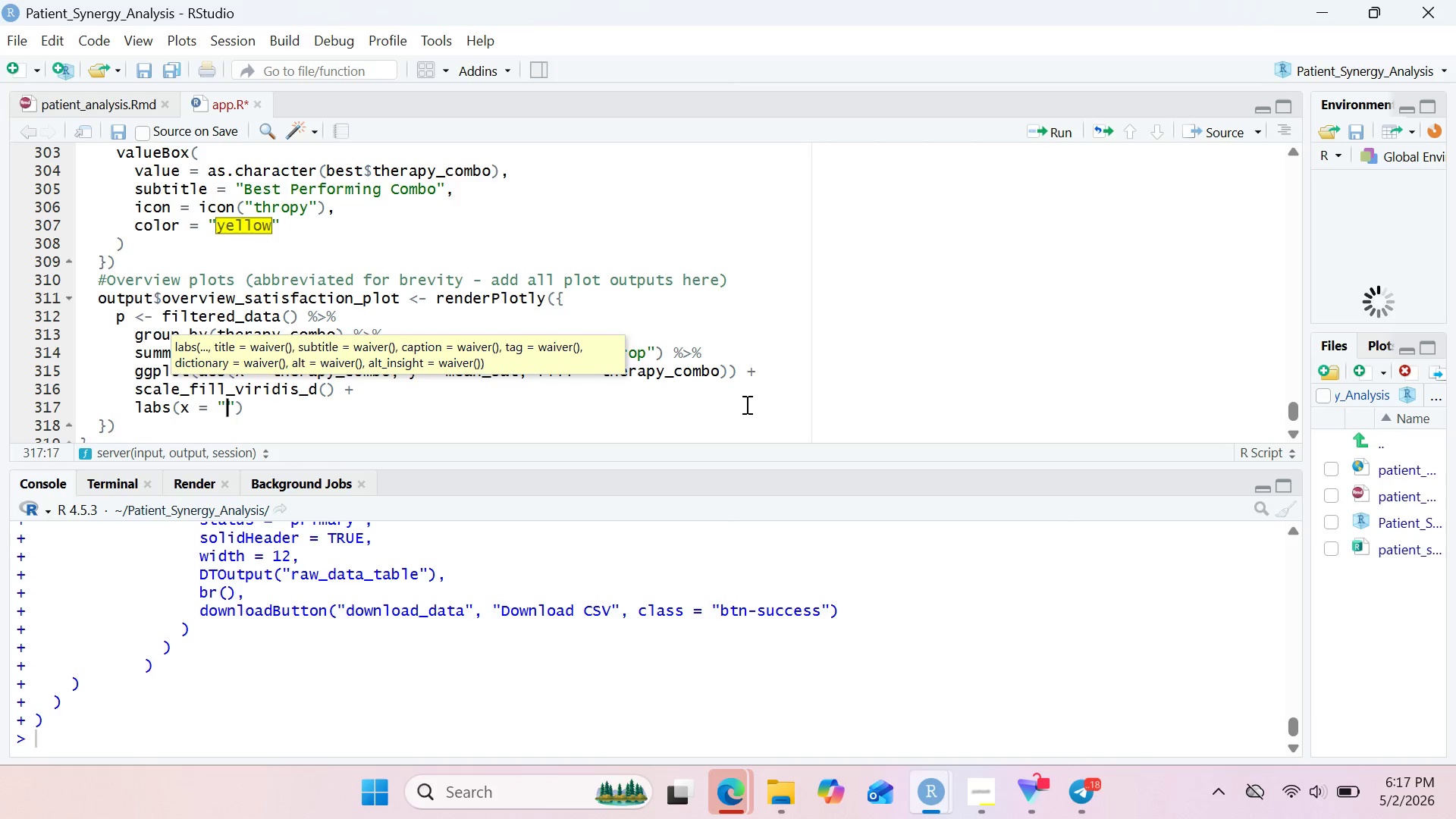 
key(ArrowRight)
 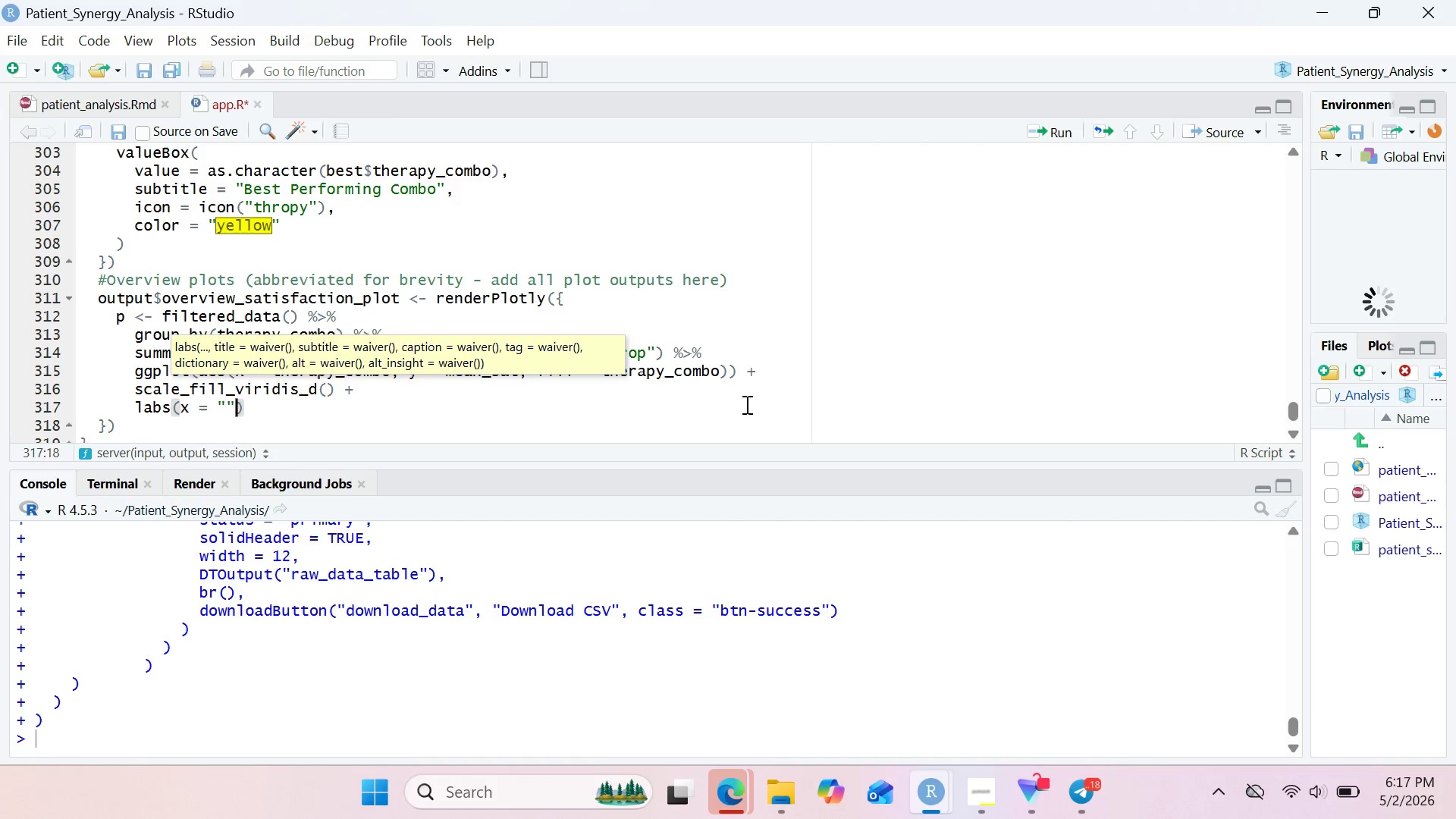 
type(, y = "Satisfaction ()1-5)
 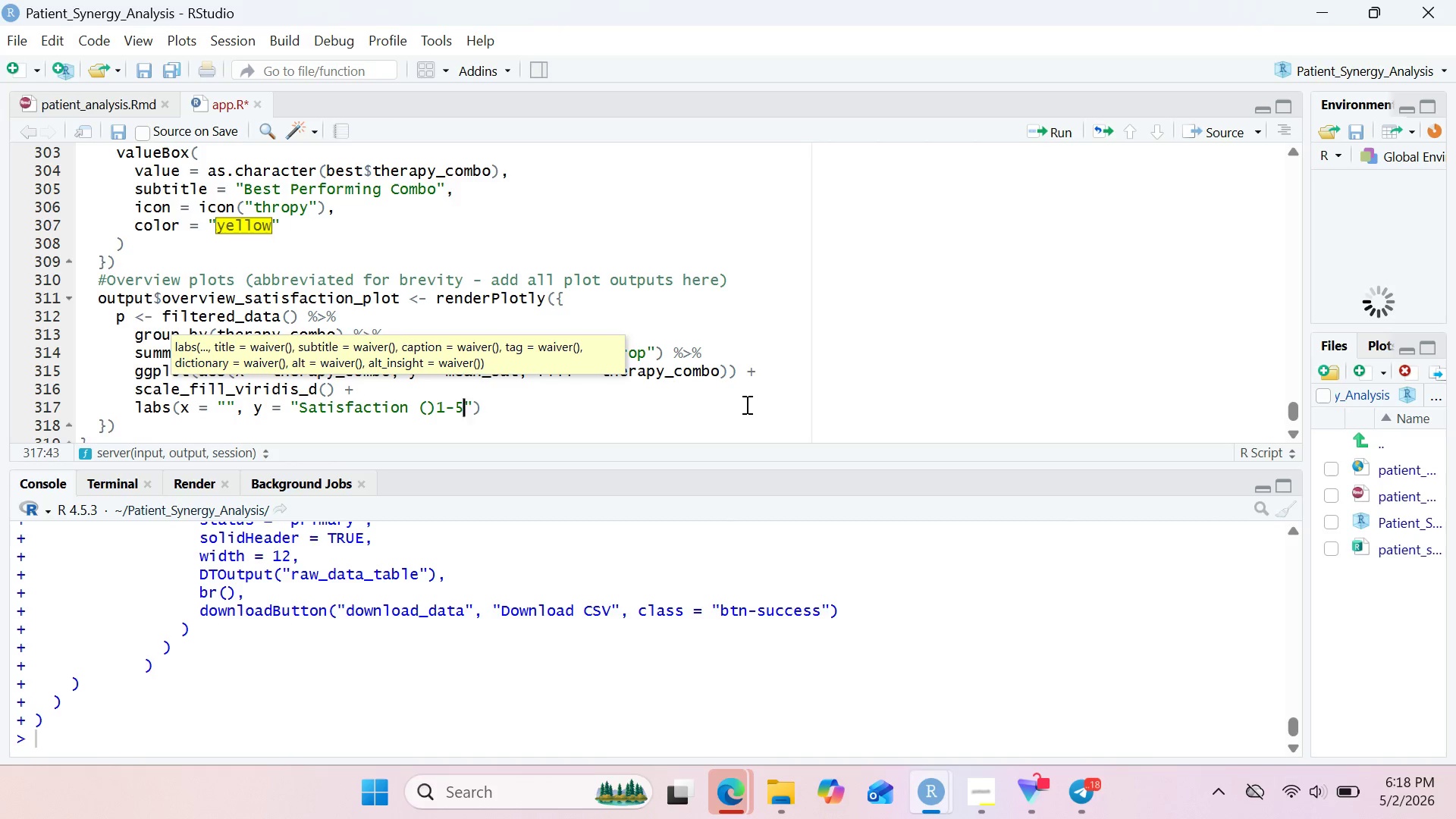 
left_click_drag(start_coordinate=[436, 405], to_coordinate=[462, 408])
 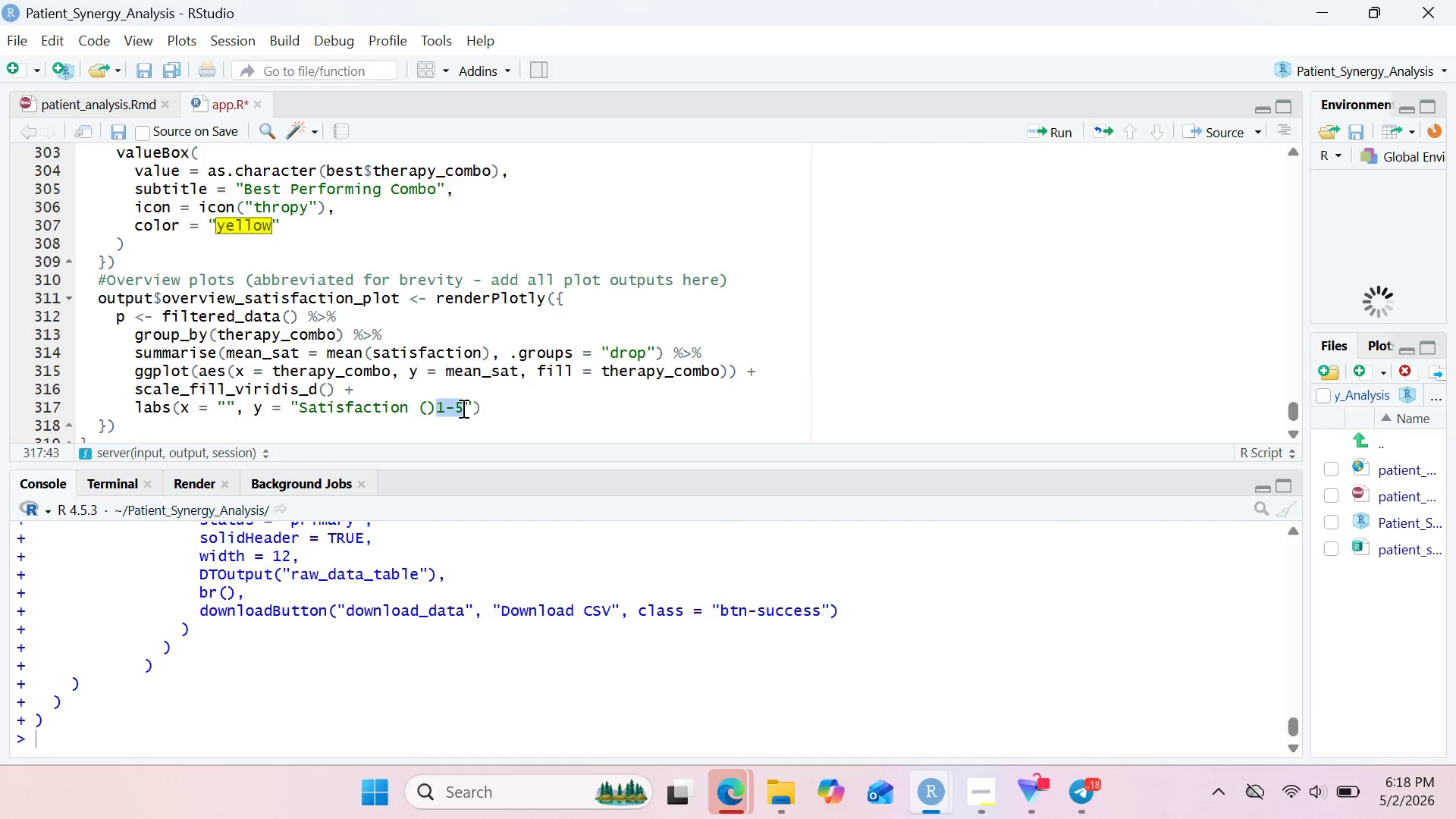 
key(Control+ControlLeft)
 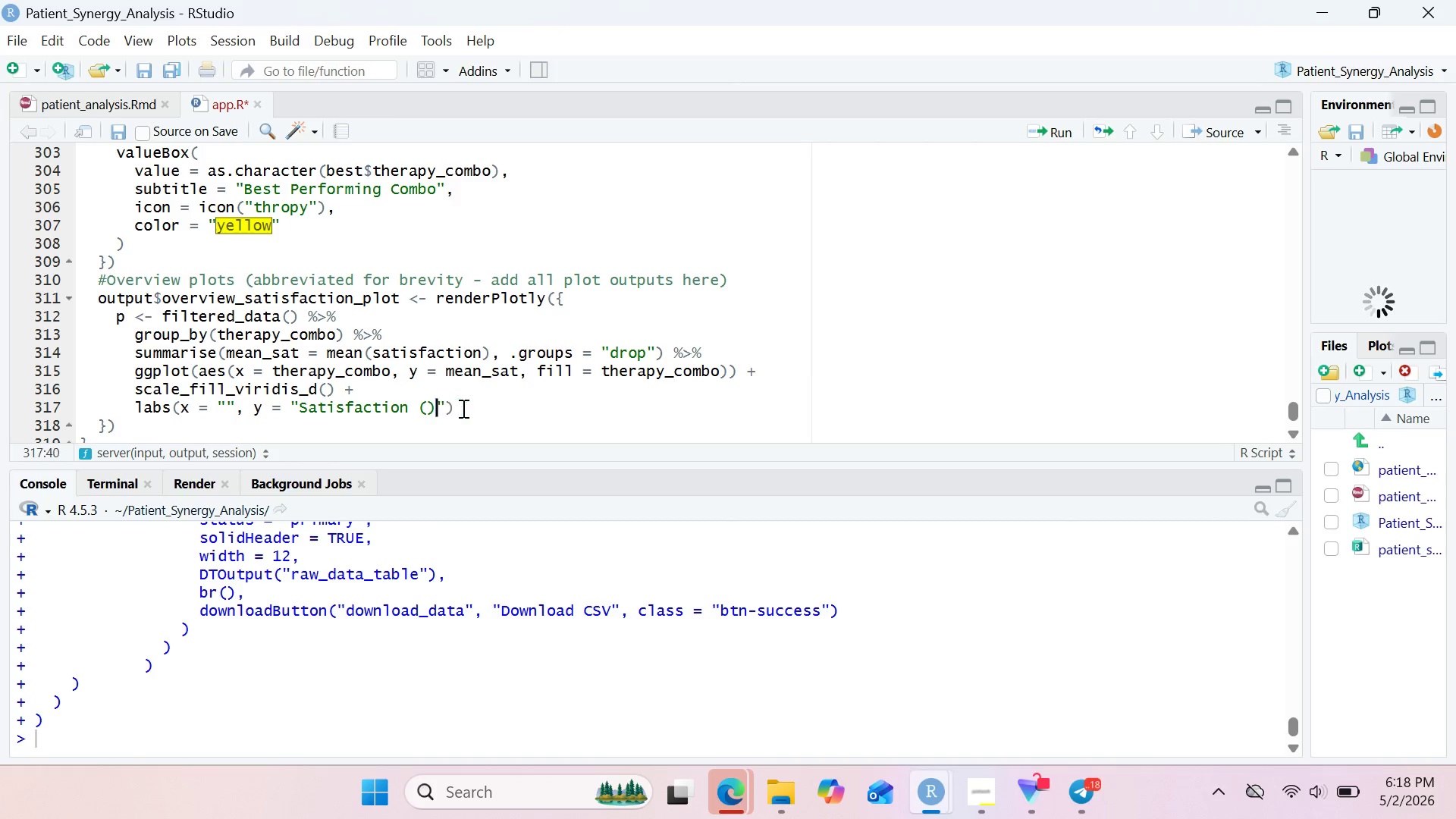 
key(Control+X)
 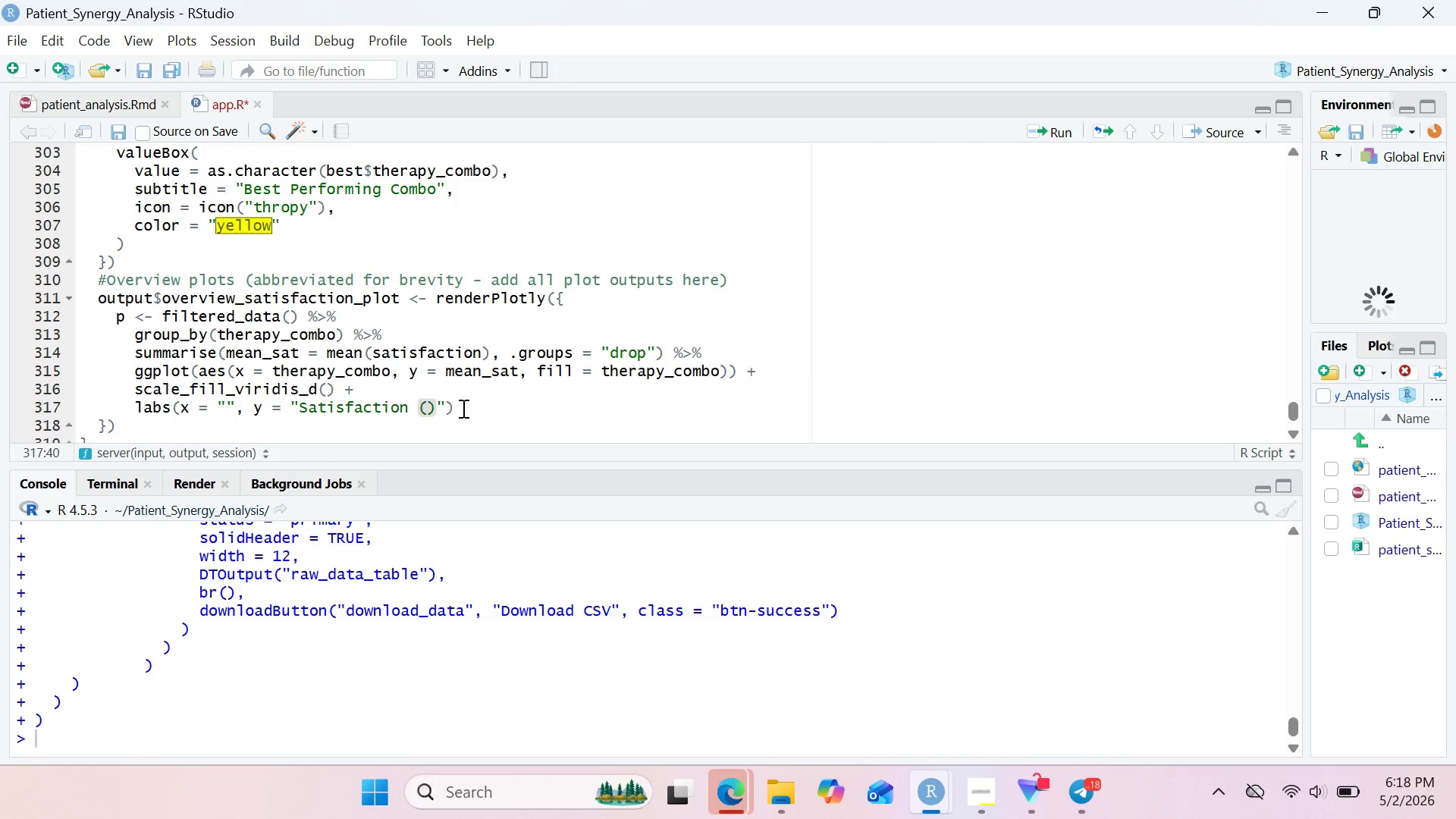 
key(ArrowLeft)
 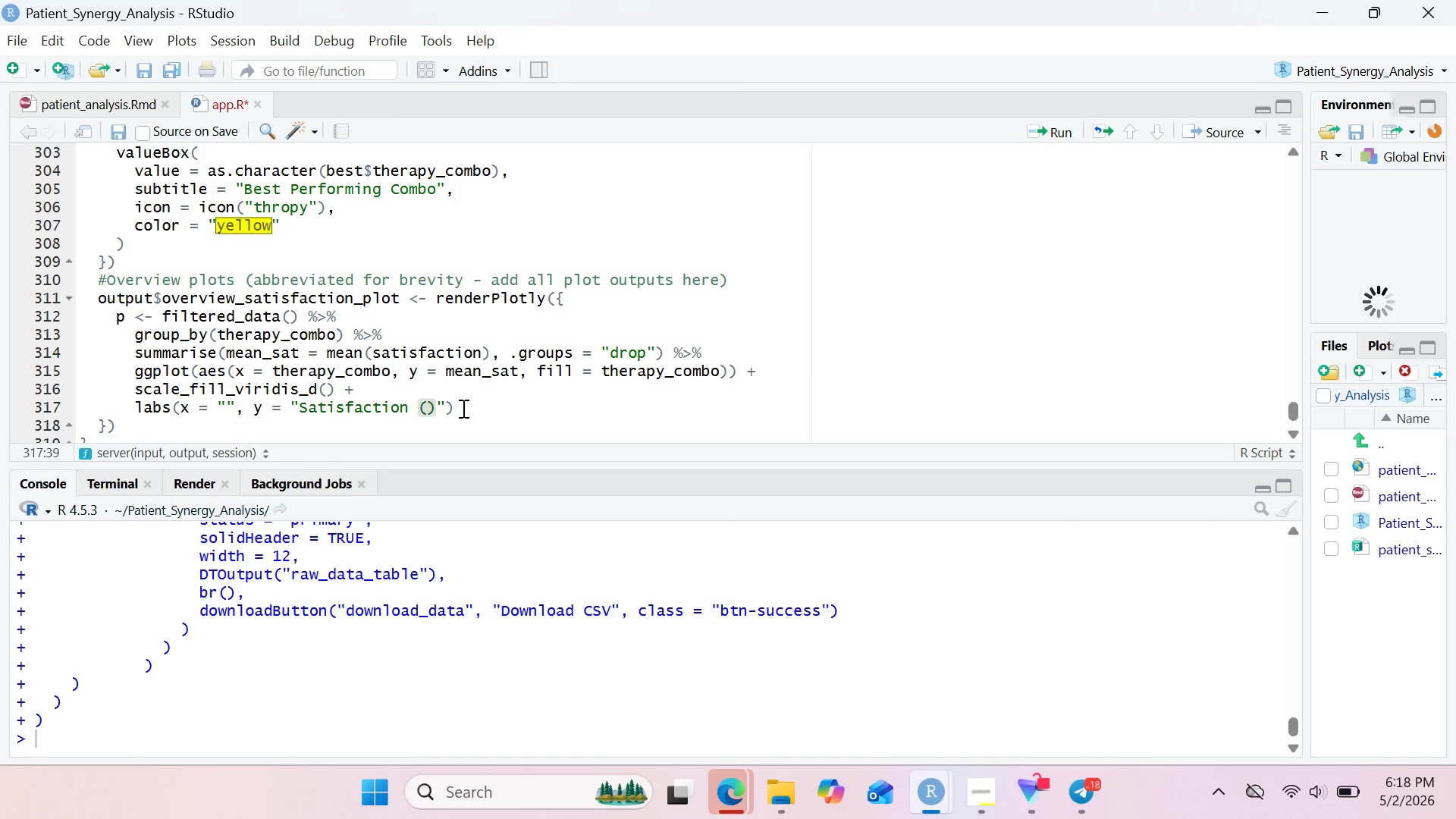 
key(Control+ControlLeft)
 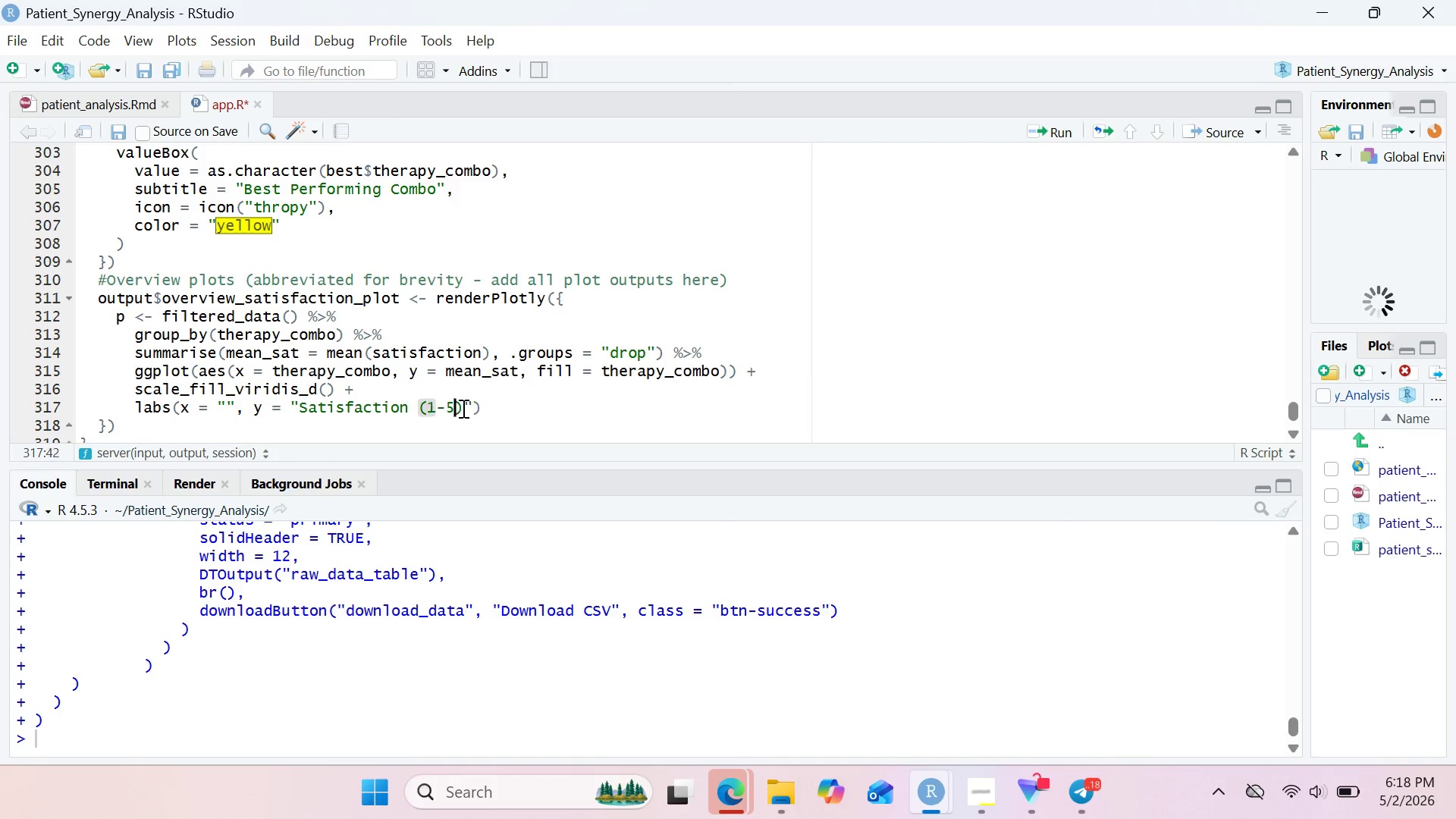 
key(Control+V)
 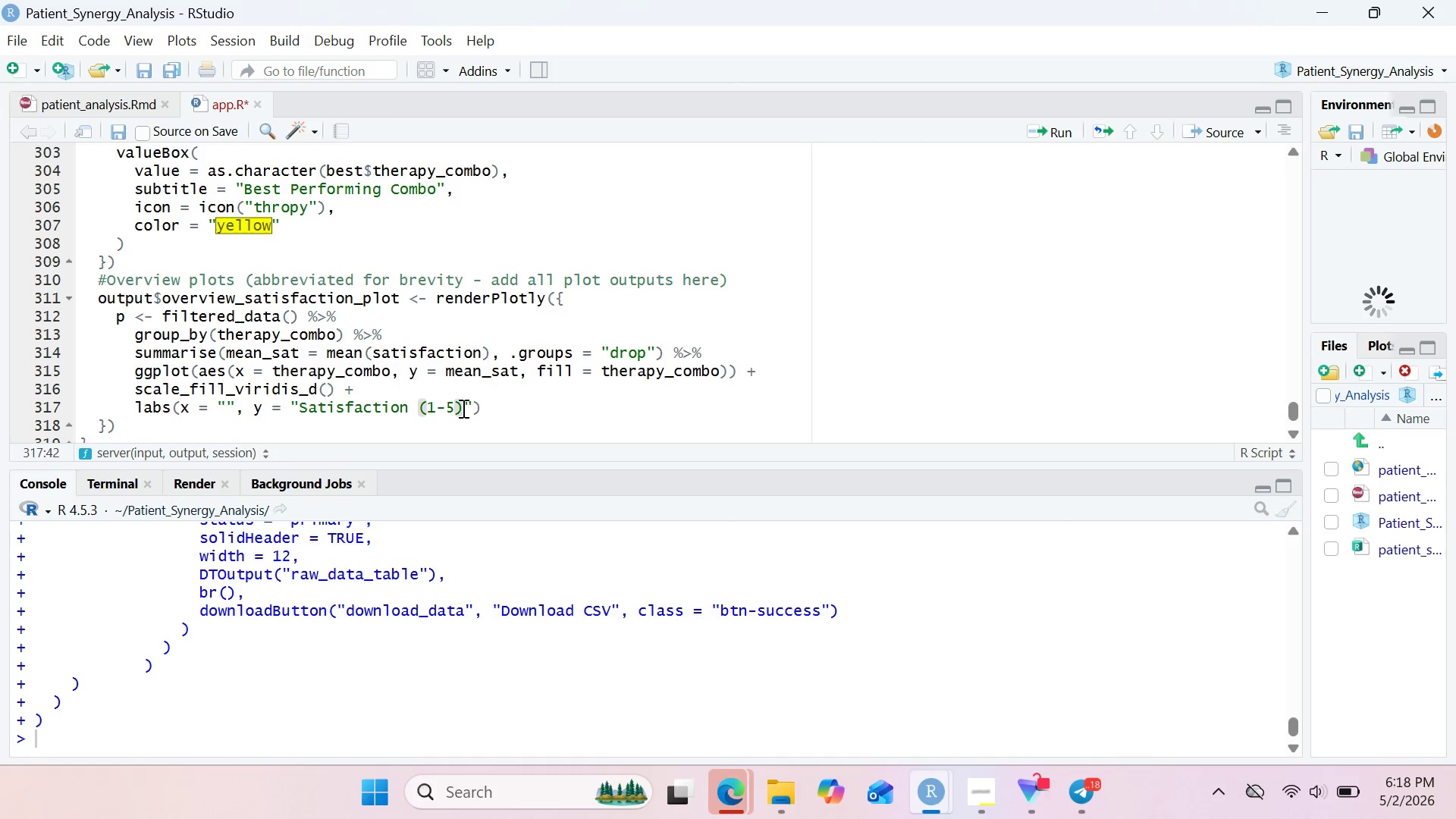 
wait(13.81)
 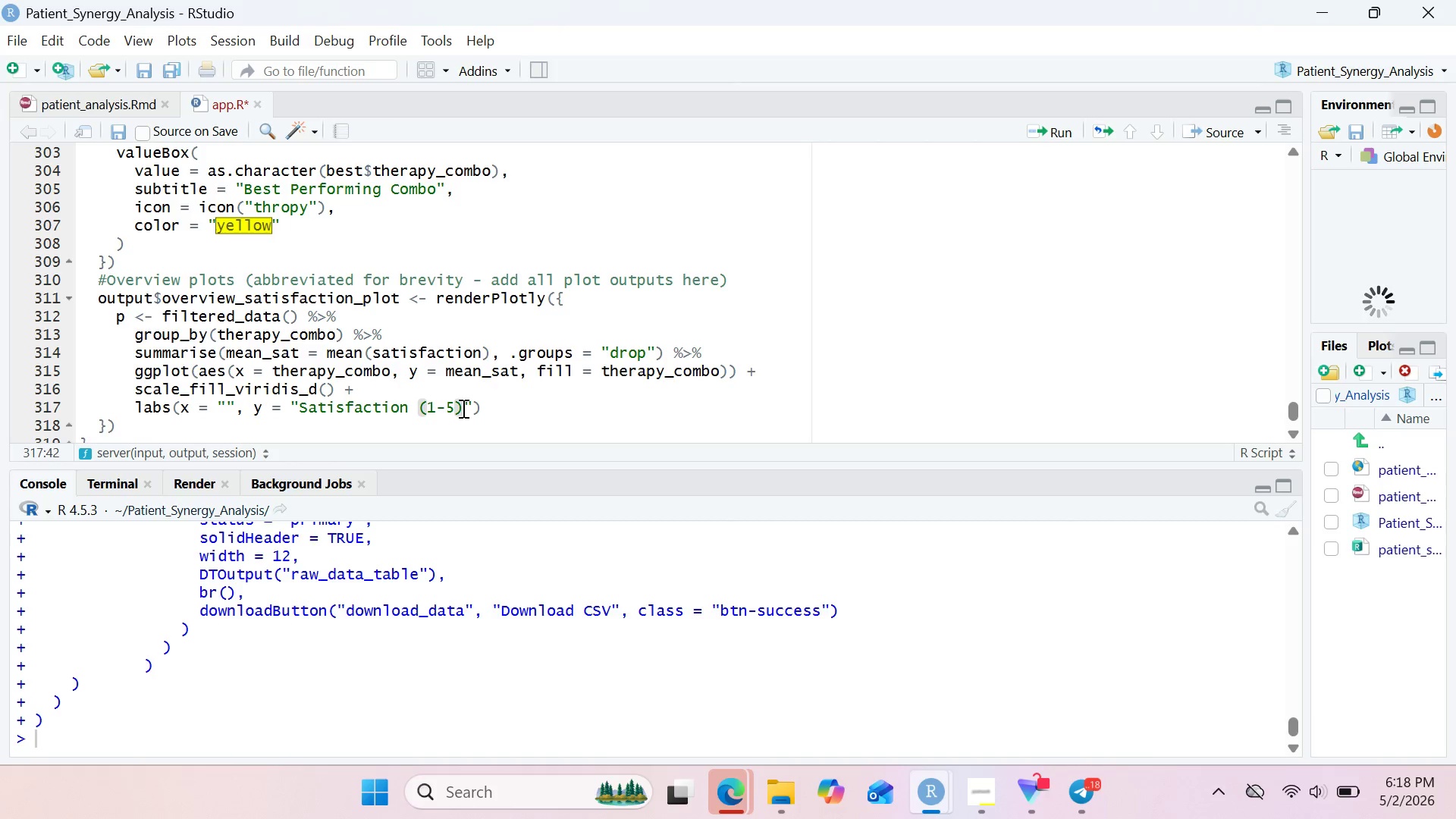 
key(ArrowRight)
 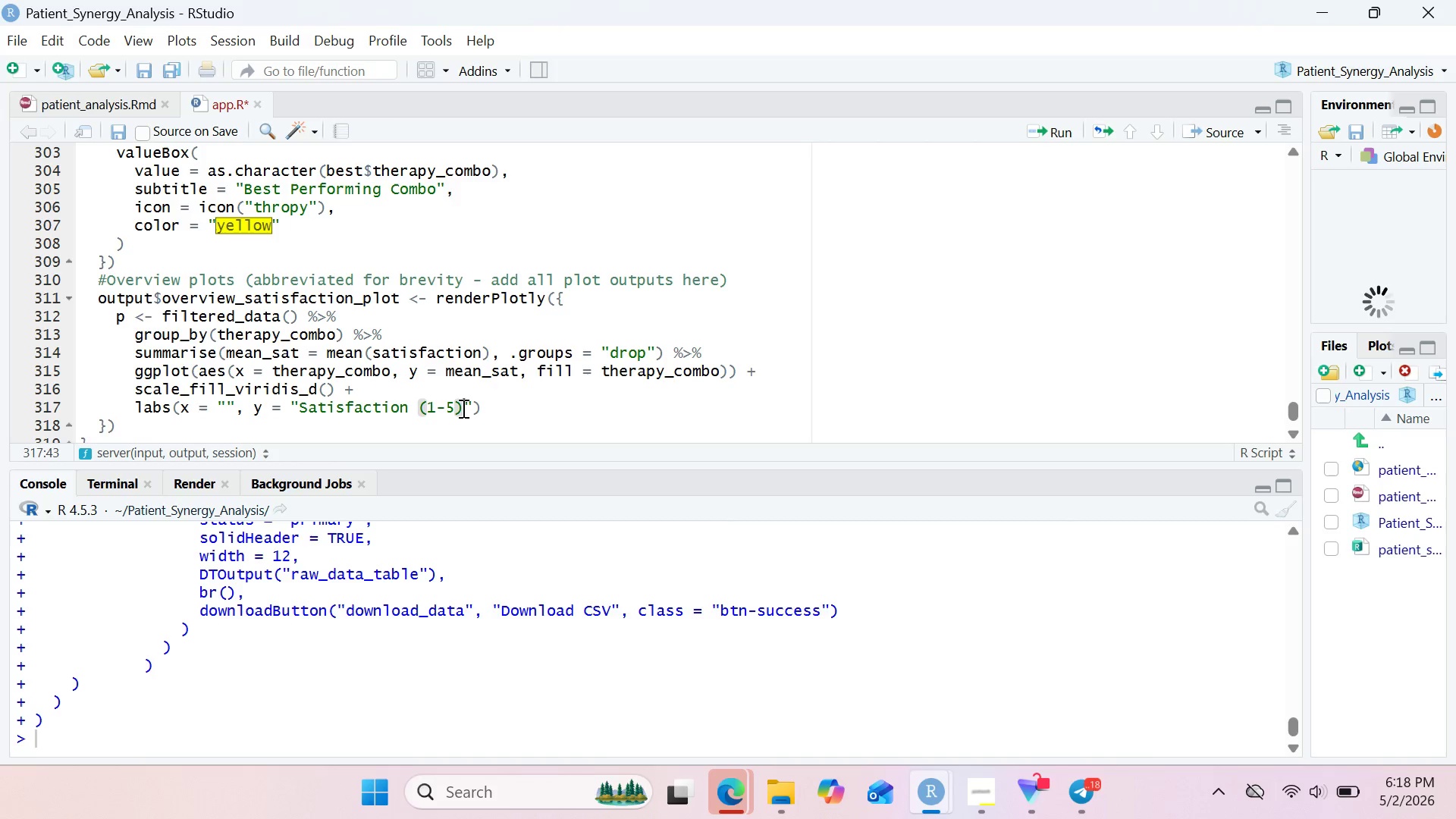 
key(ArrowRight)
 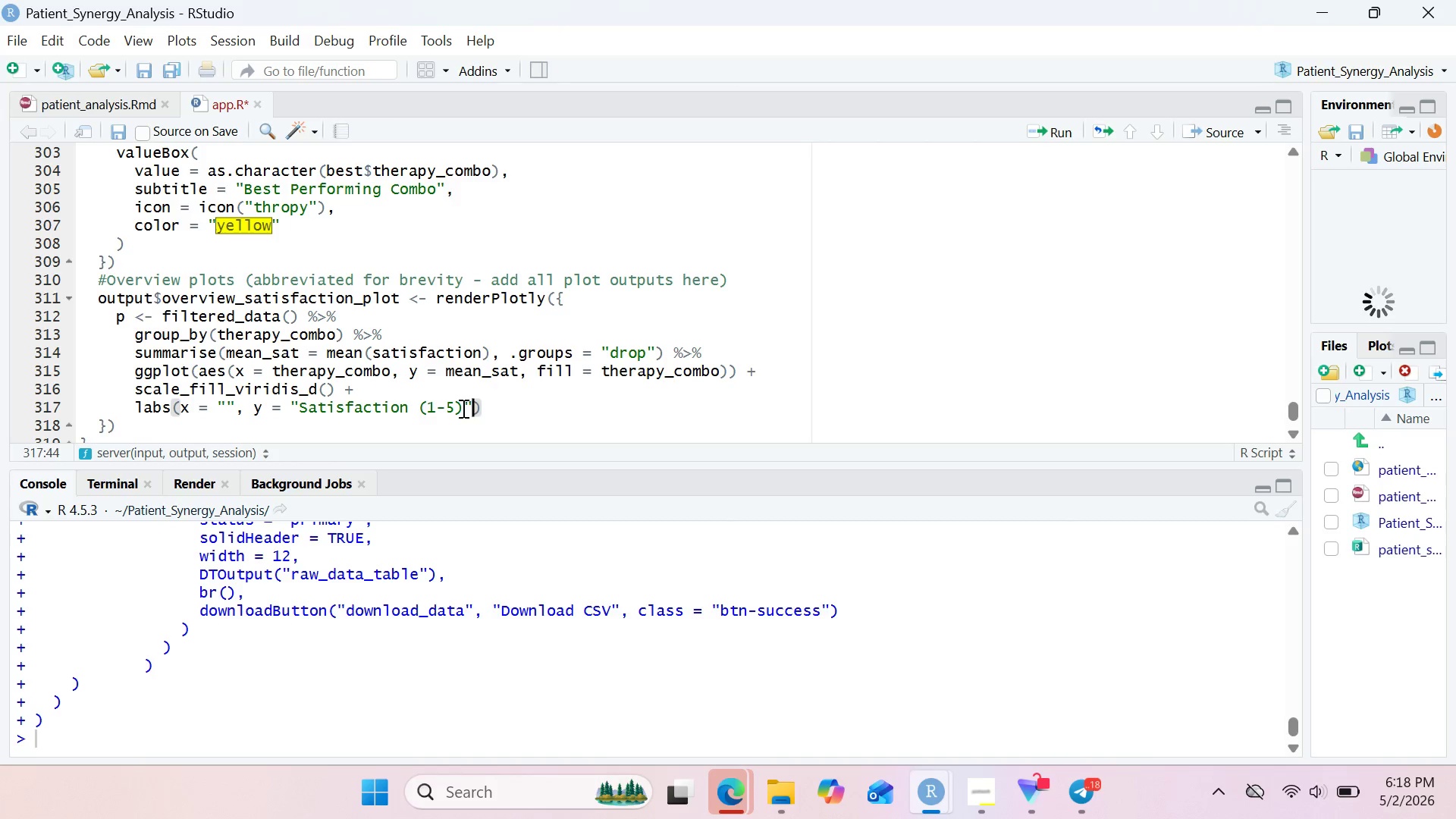 
key(ArrowRight)
 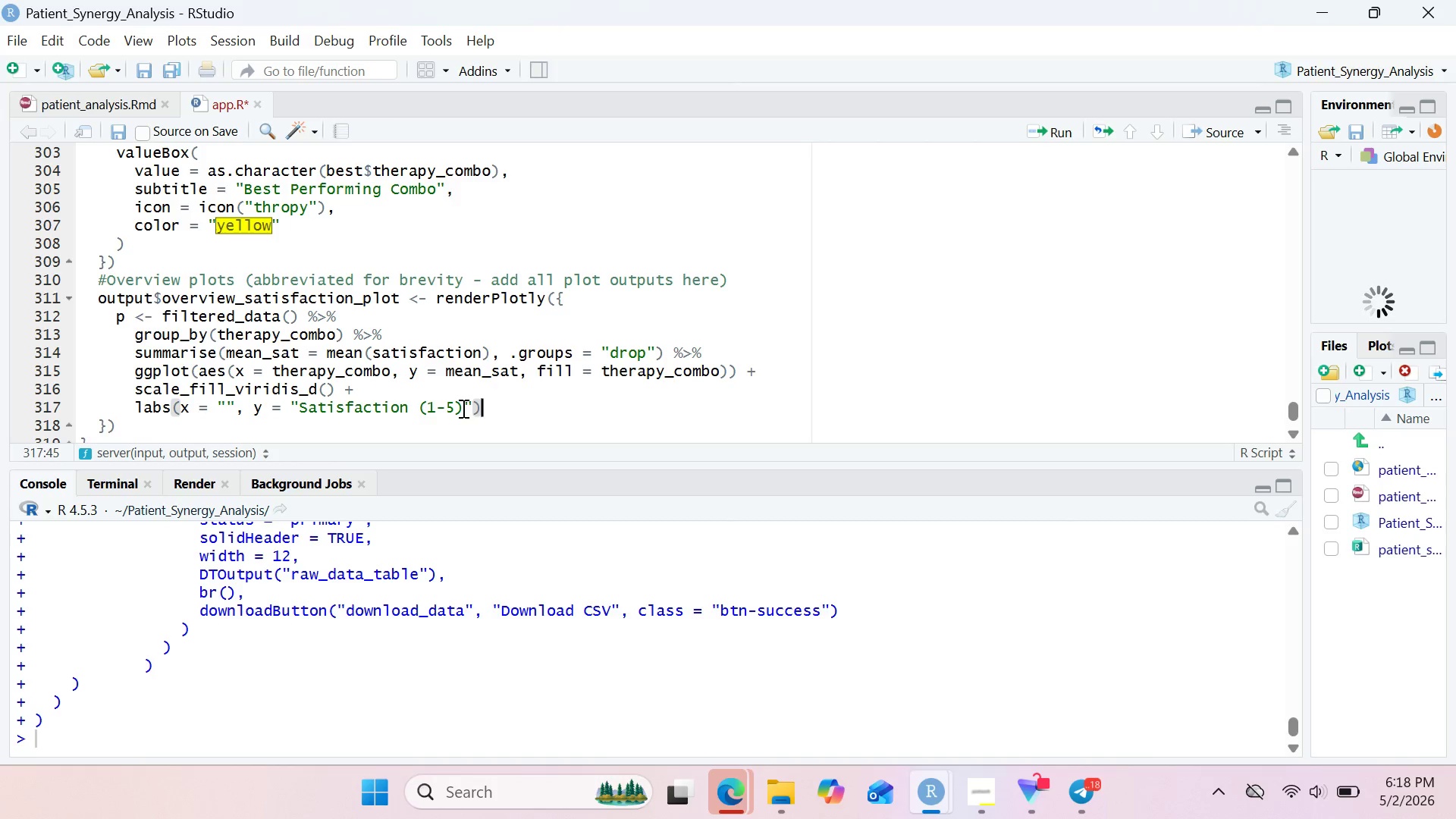 
key(Shift+Equal)
 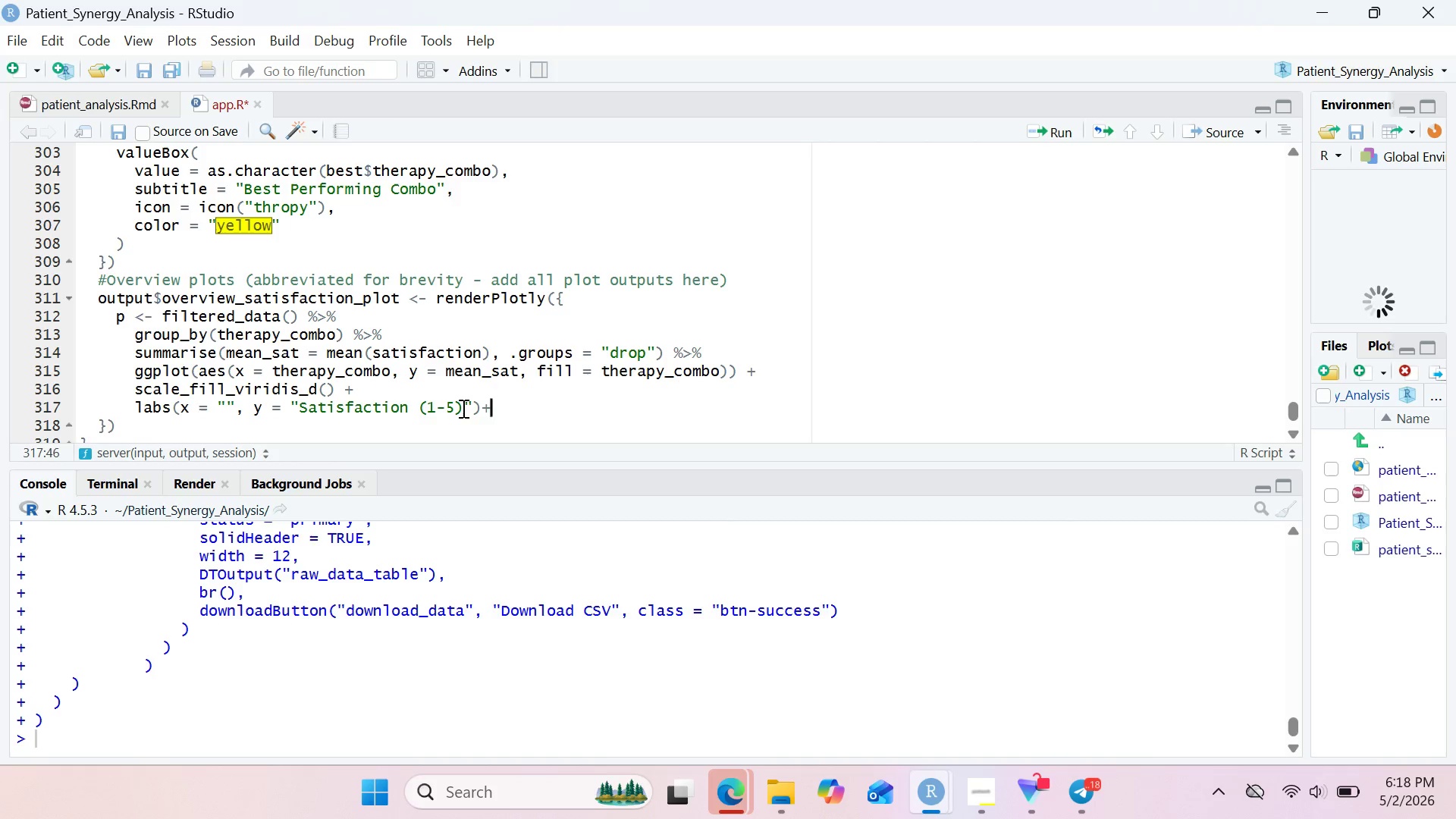 
key(Enter)
 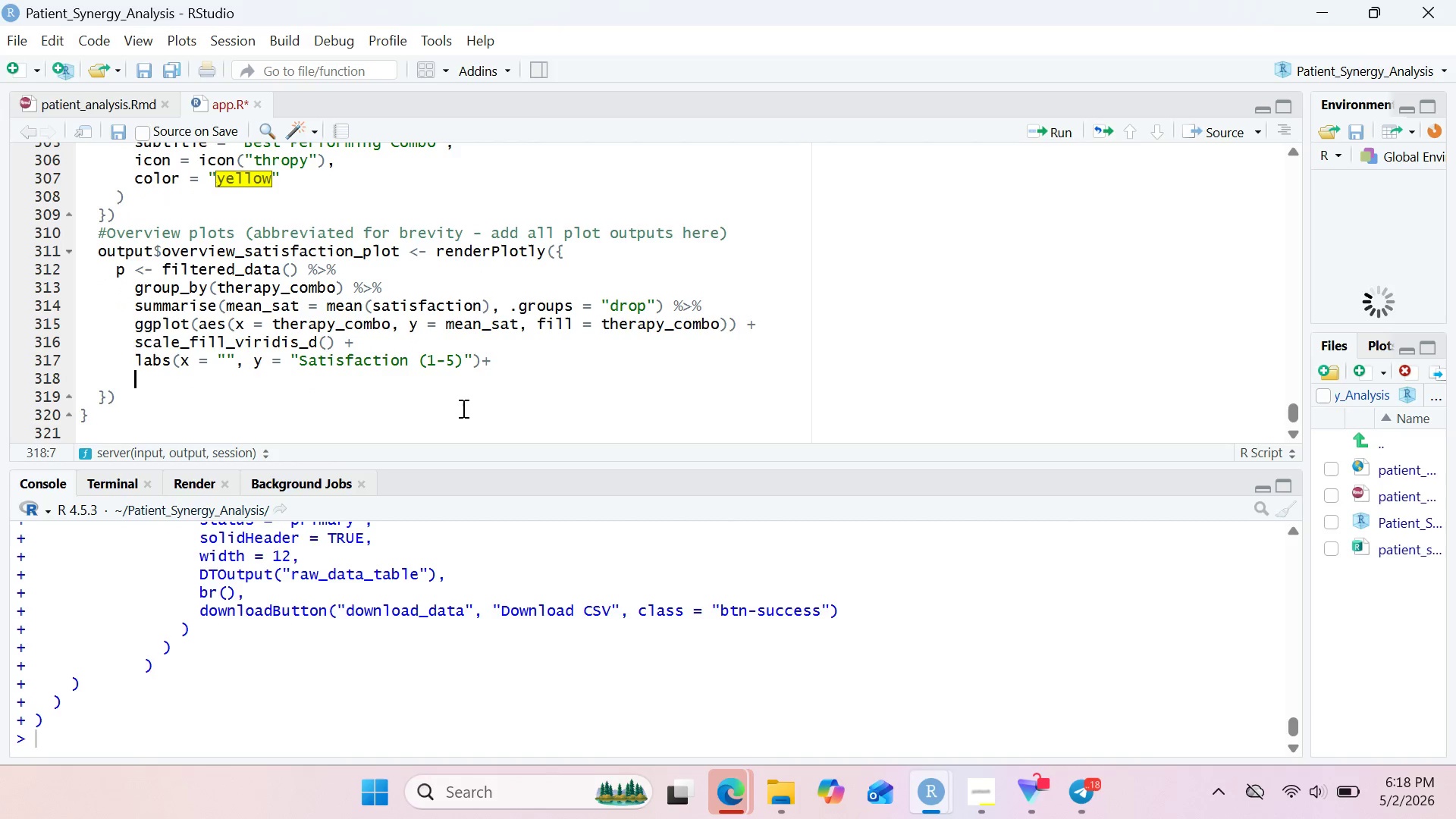 
type(theme_mini)
 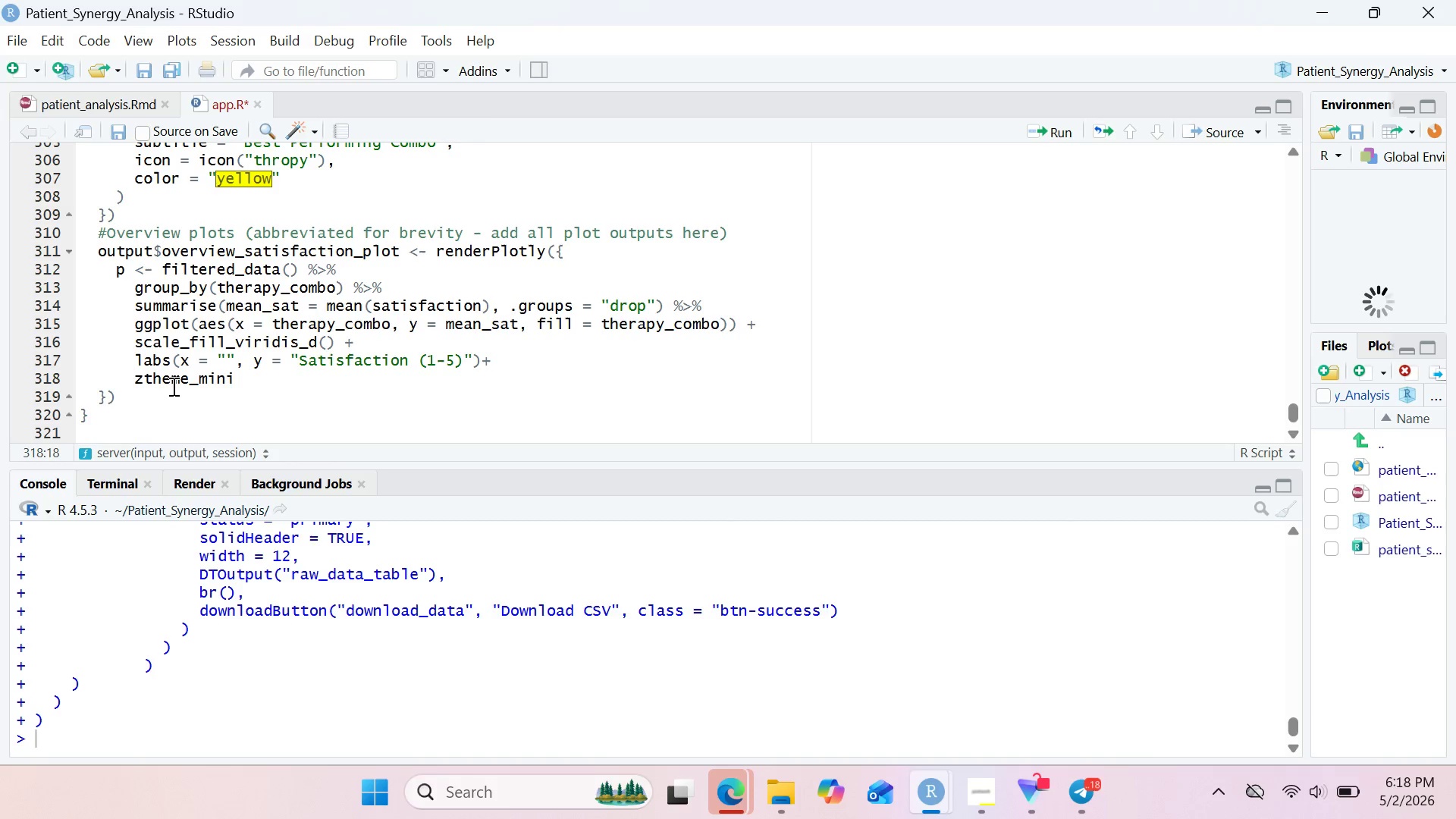 
left_click([143, 380])
 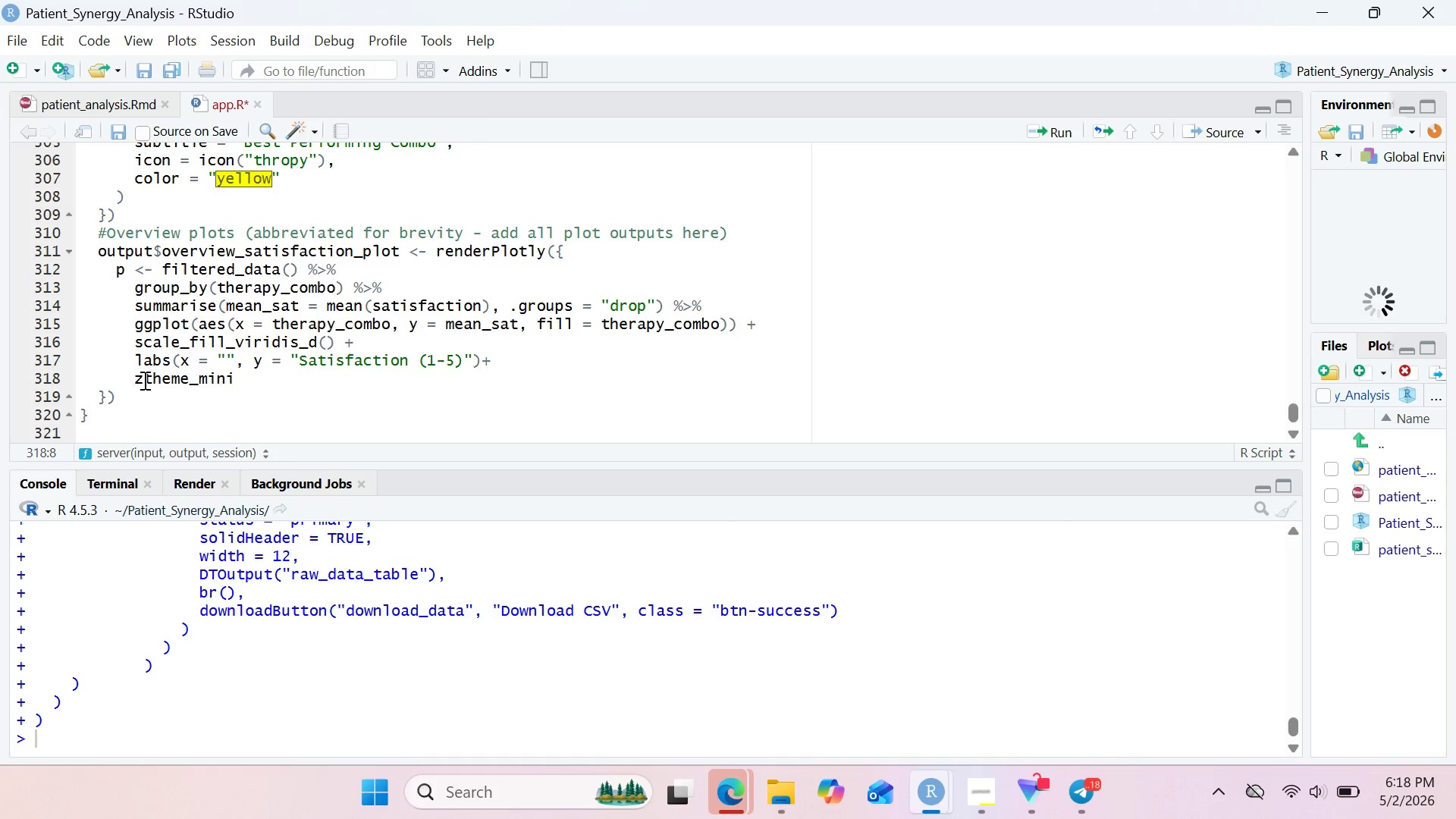 
key(Backspace)
 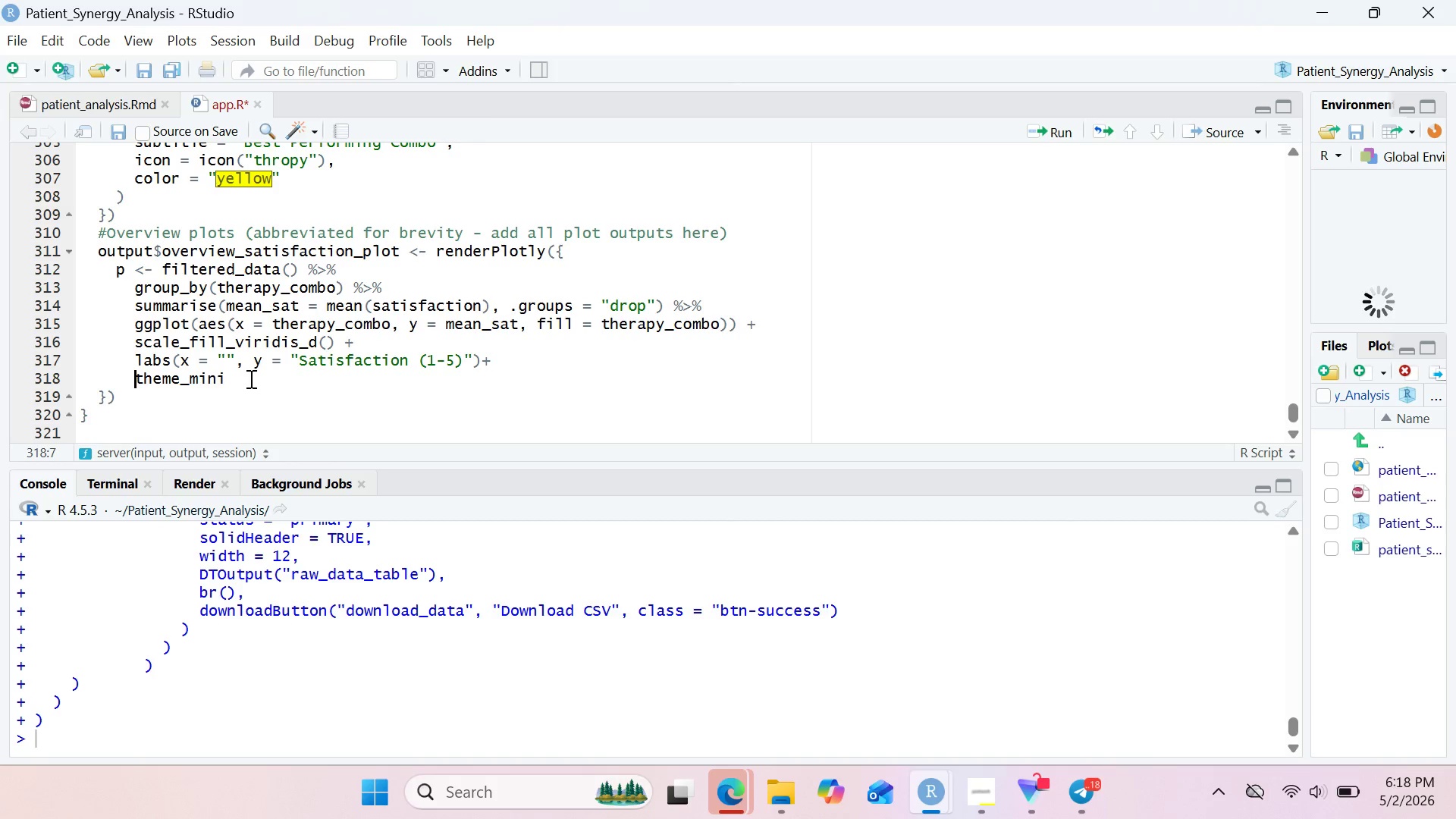 
left_click([251, 381])
 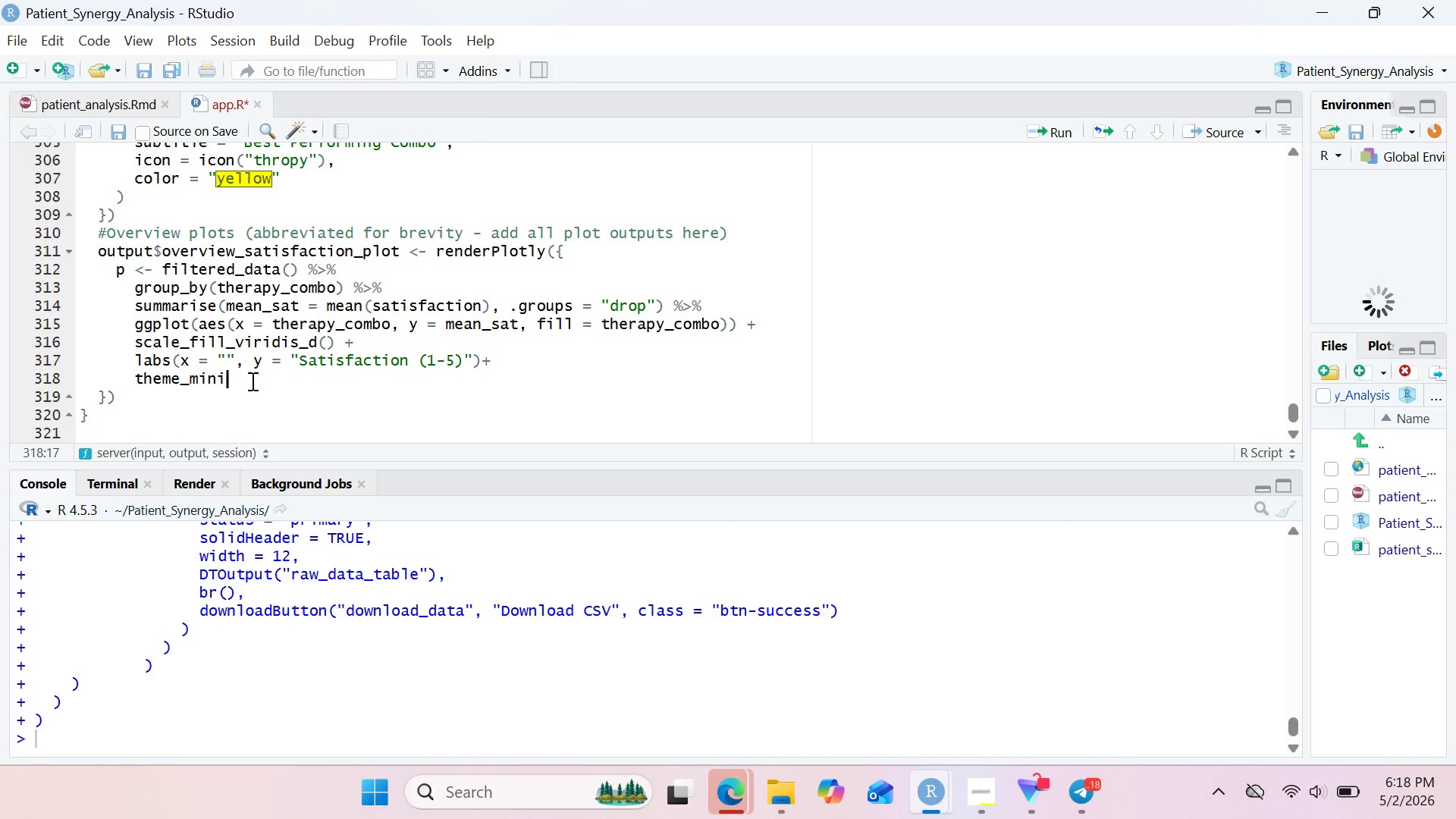 
type(mal)
 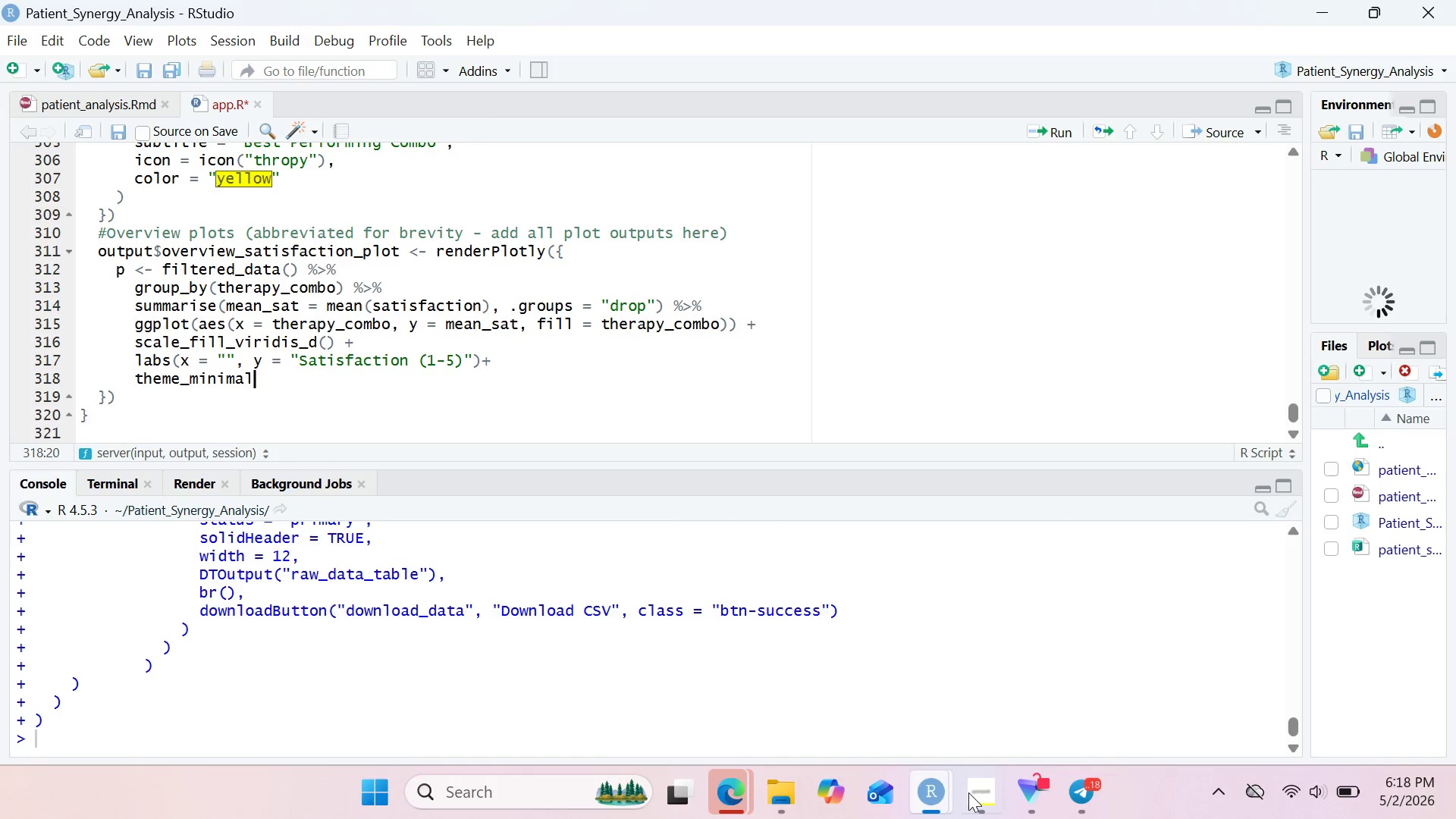 
left_click([975, 792])